 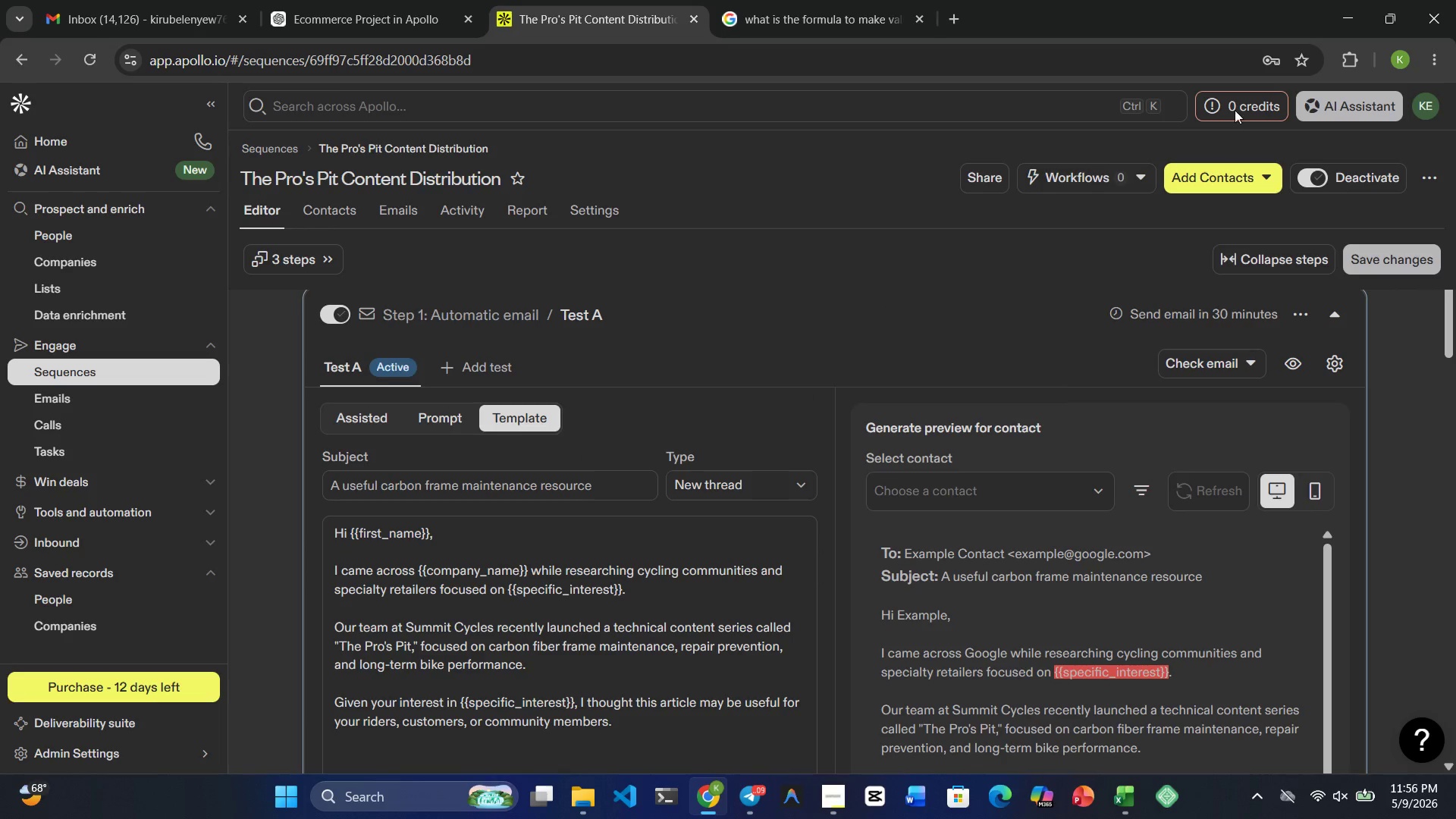 
left_click([1442, 58])
 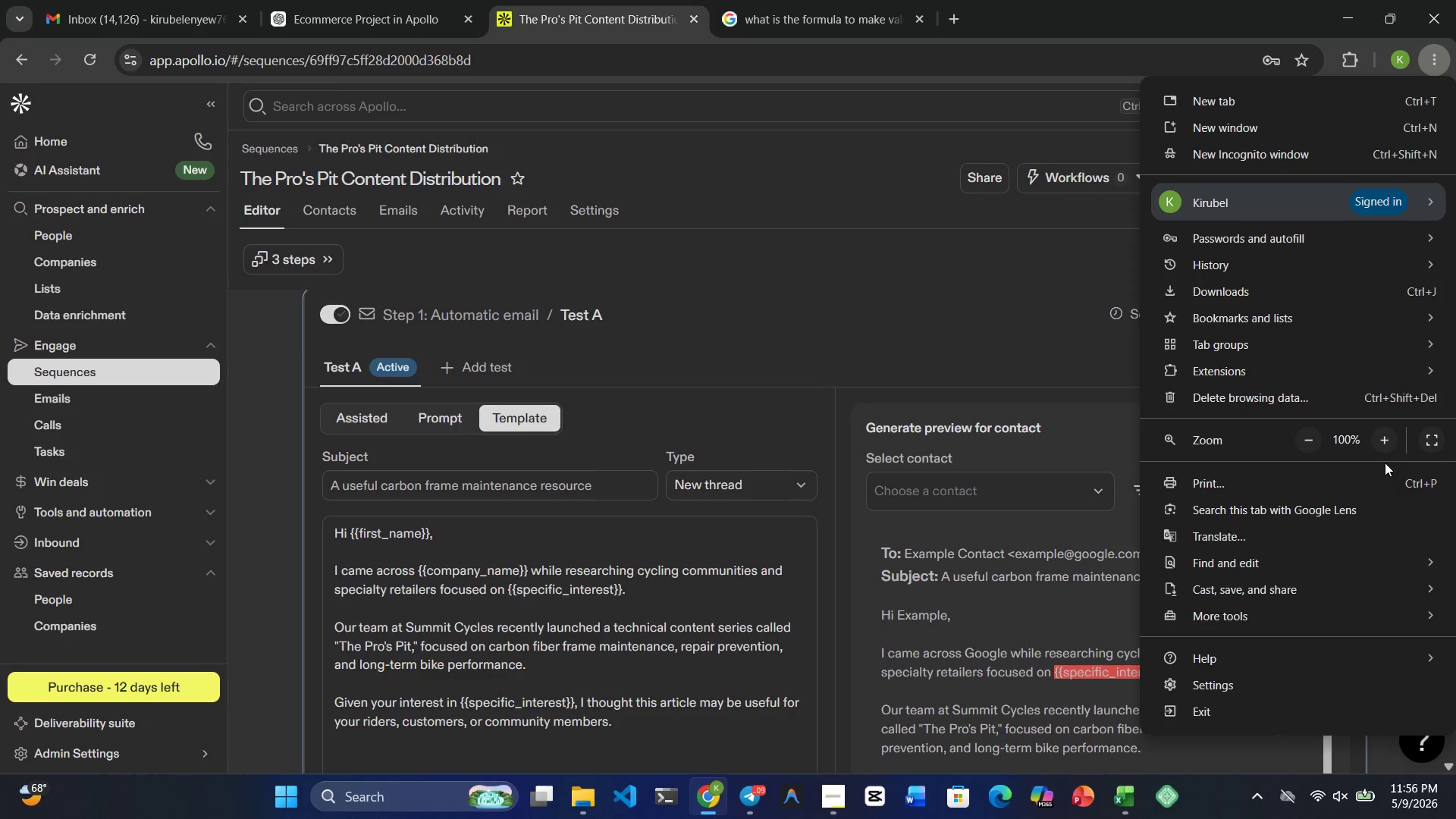 
left_click([1429, 443])
 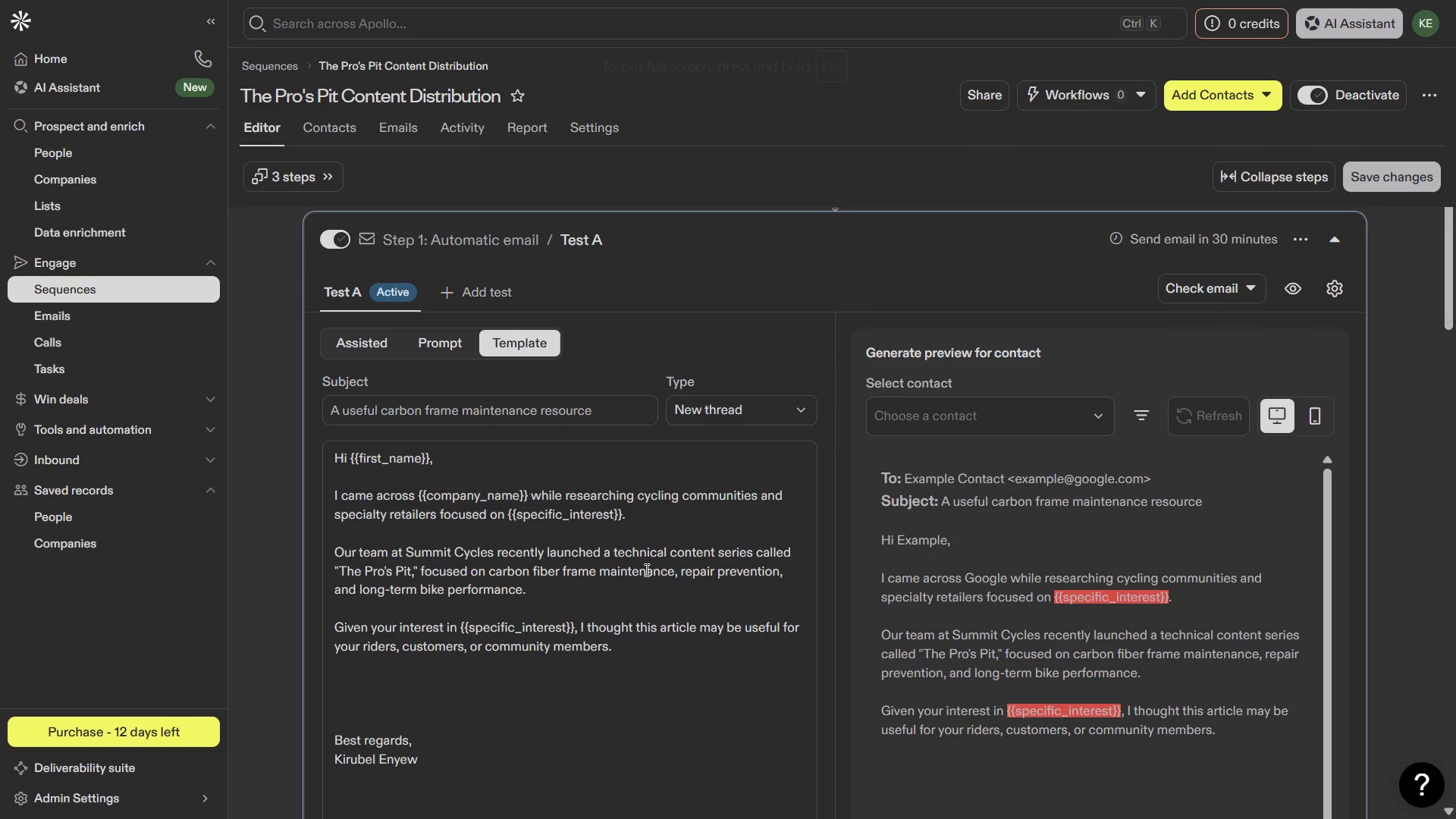 
wait(6.33)
 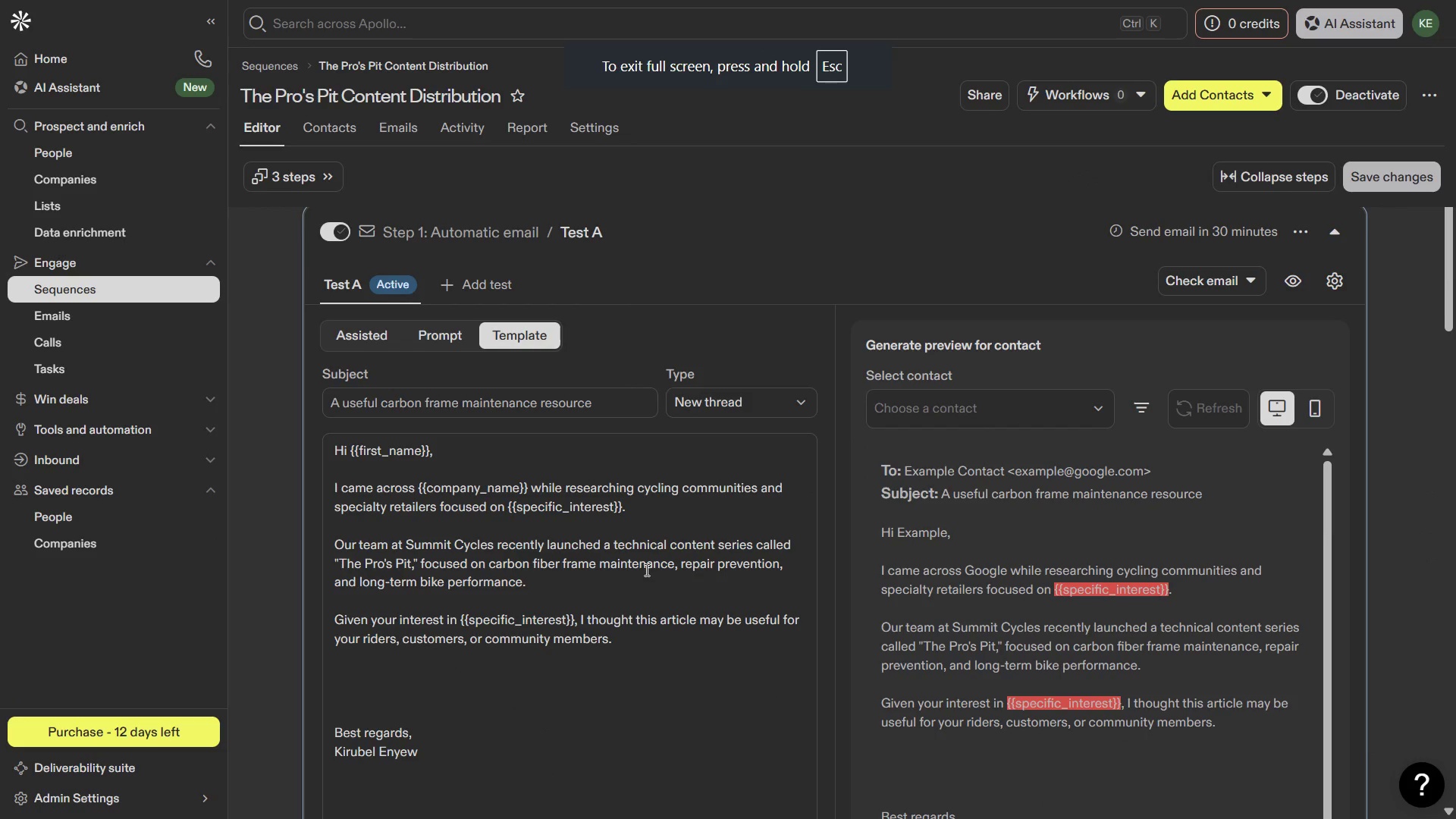 
key(PrintScreen)
 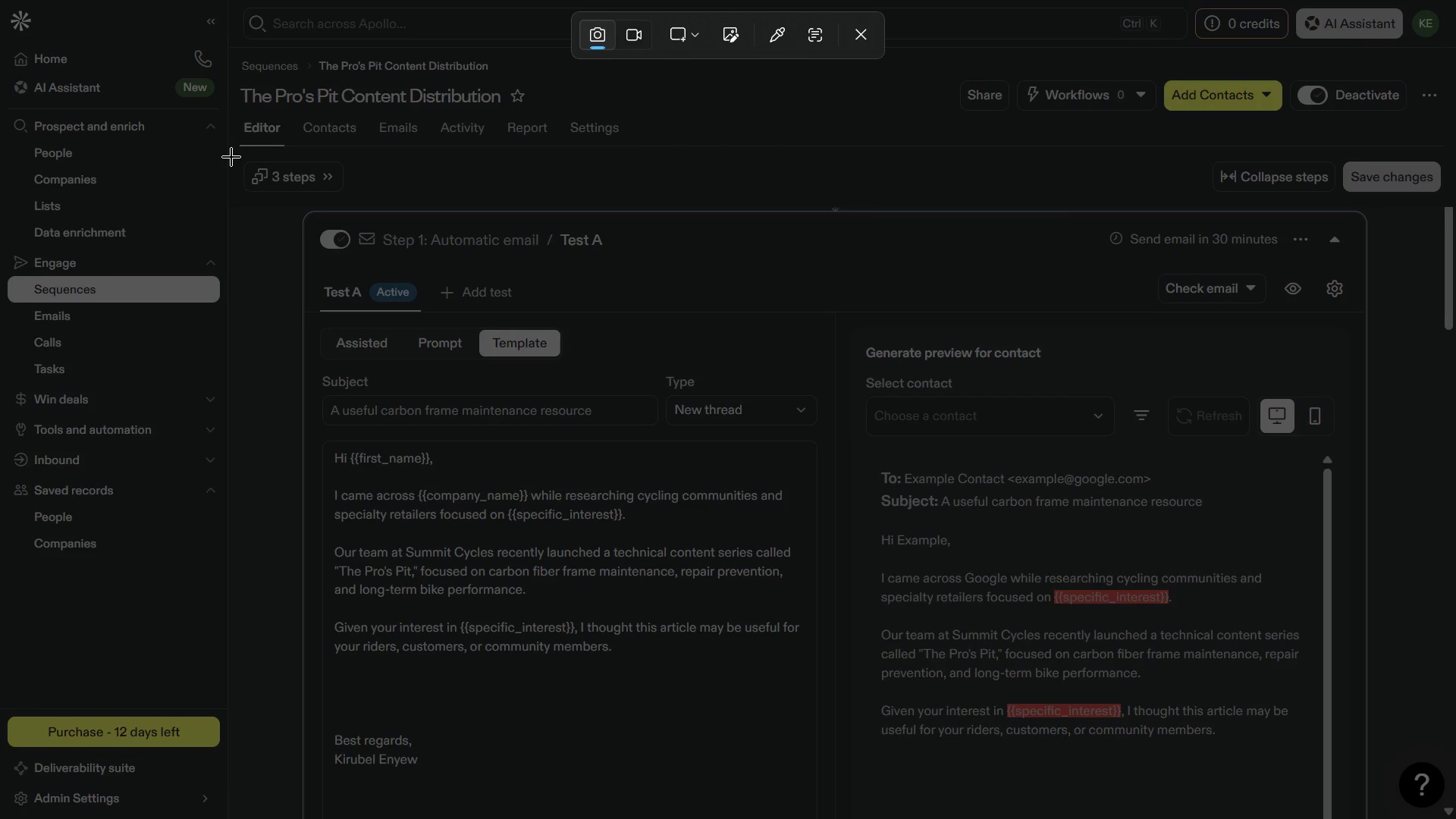 
wait(5.7)
 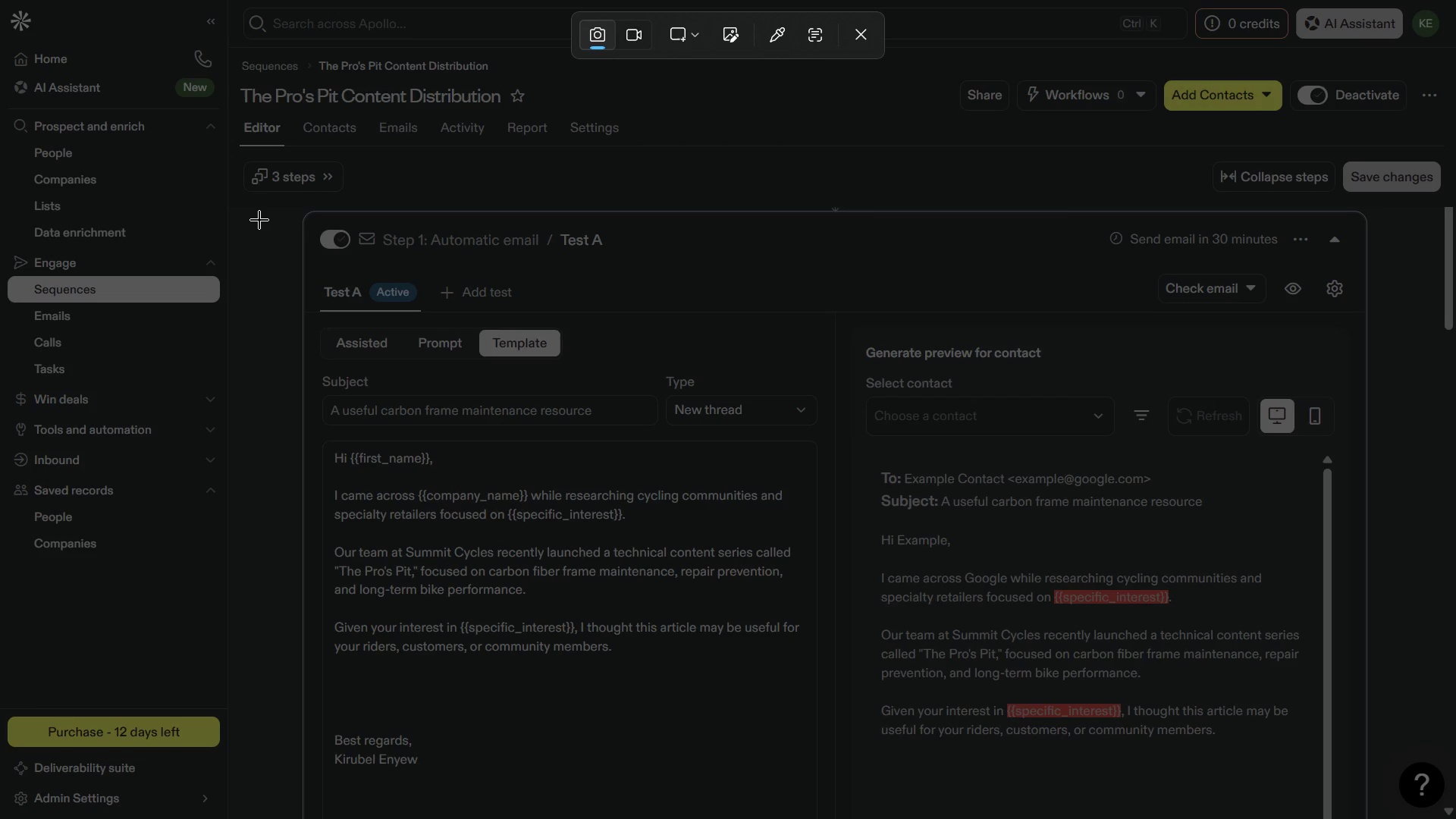 
left_click_drag(start_coordinate=[230, 150], to_coordinate=[825, 794])
 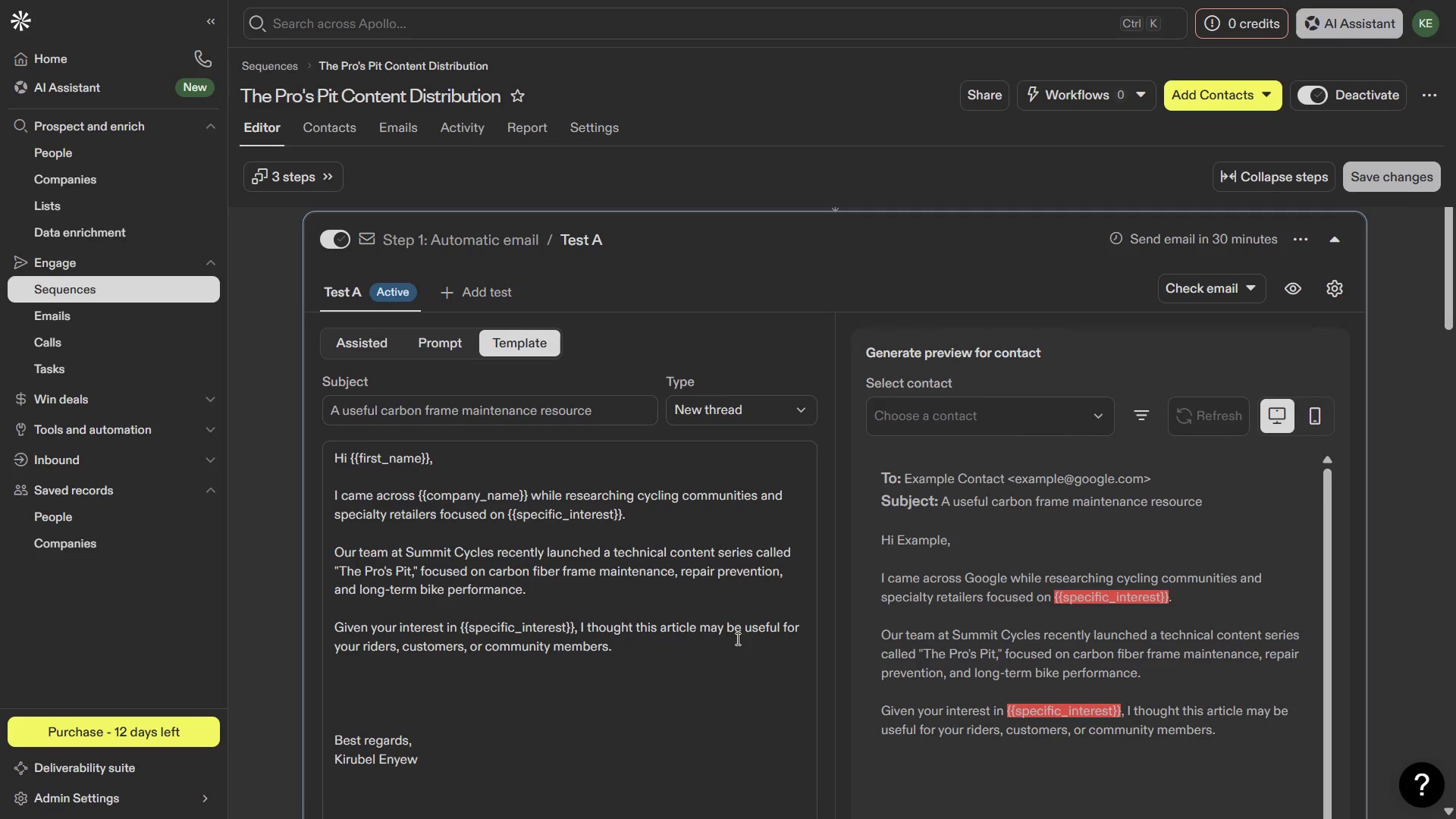 
wait(6.77)
 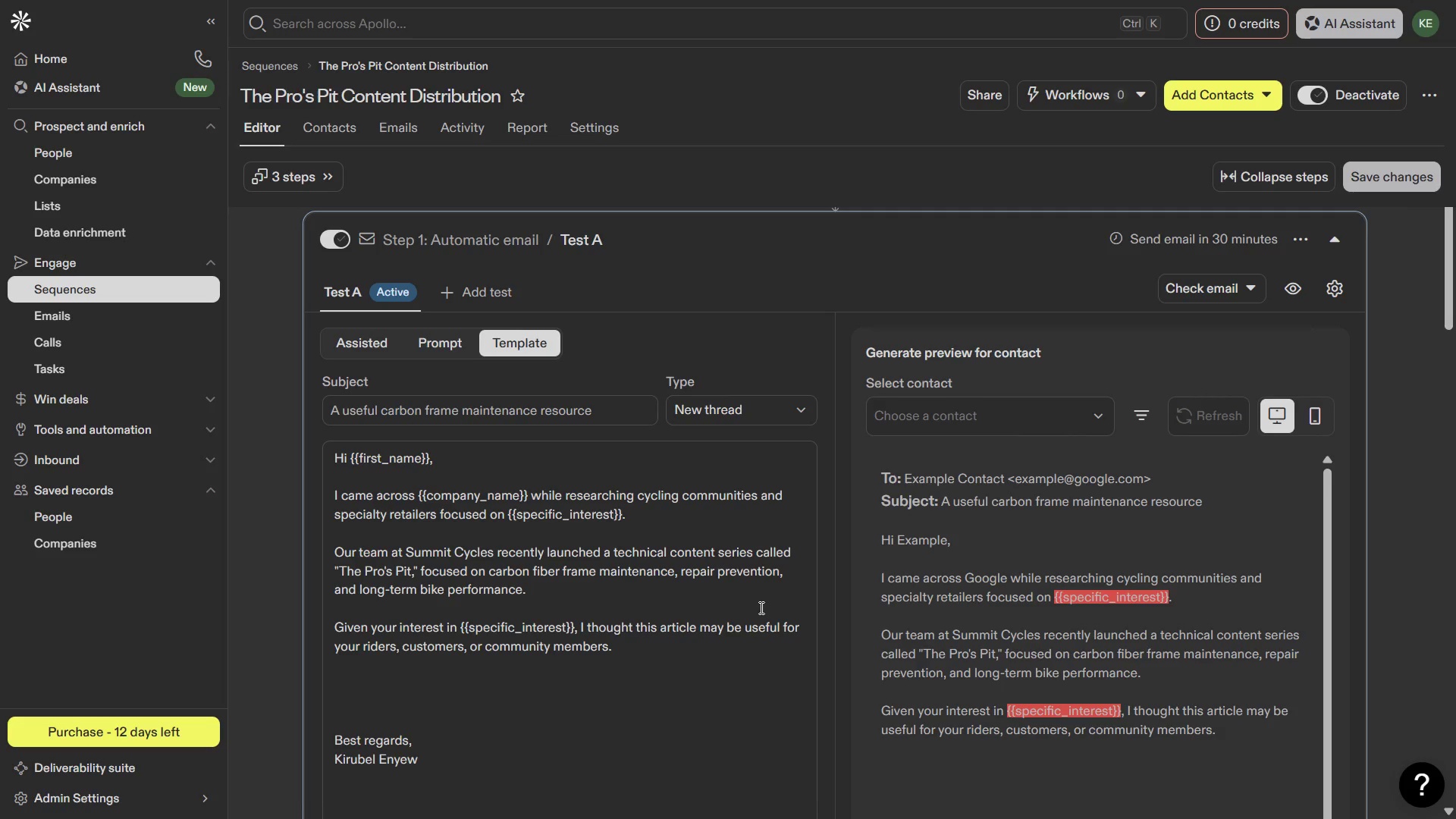 
key(Meta+MetaLeft)
 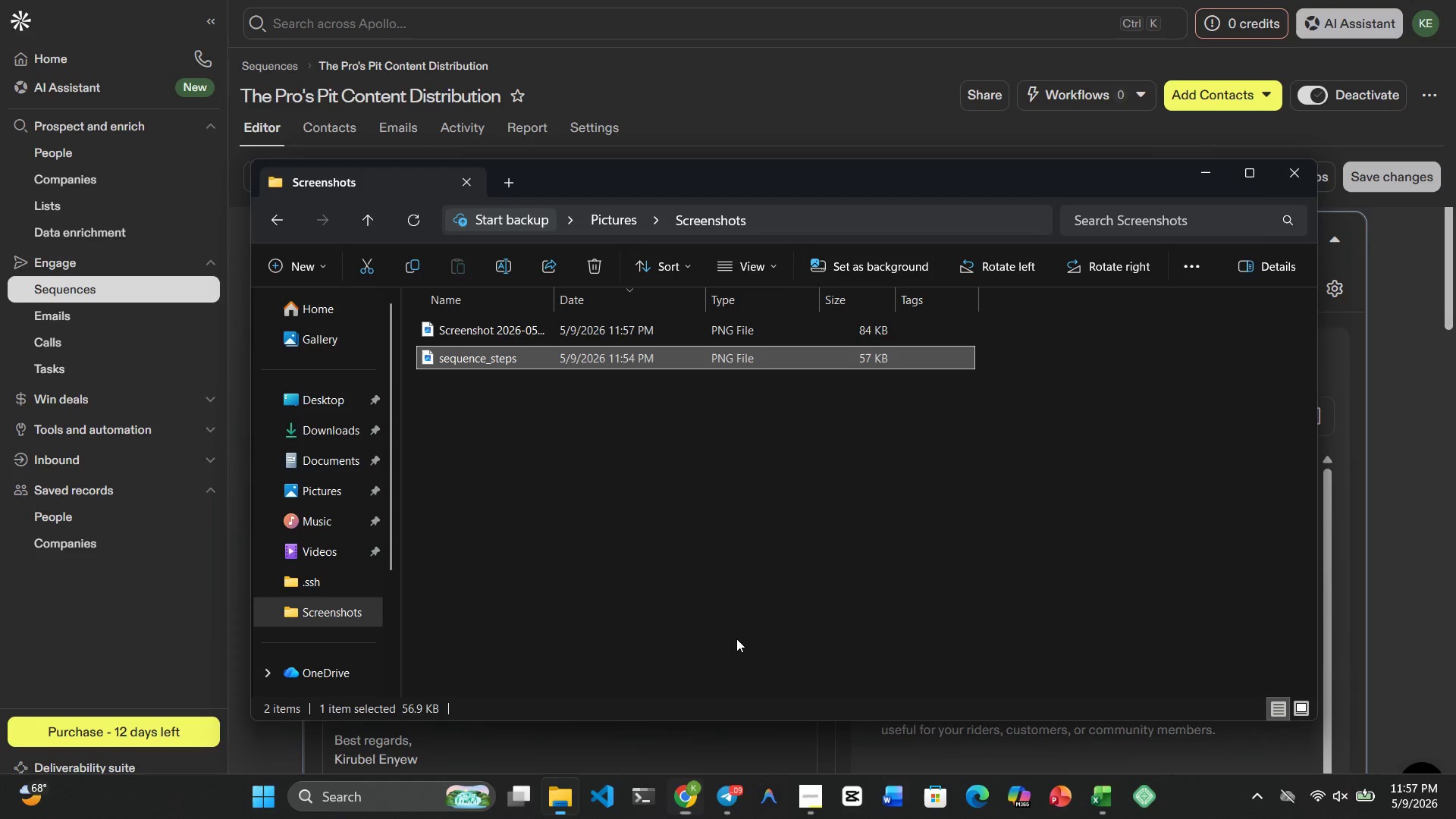 
key(Meta+1)
 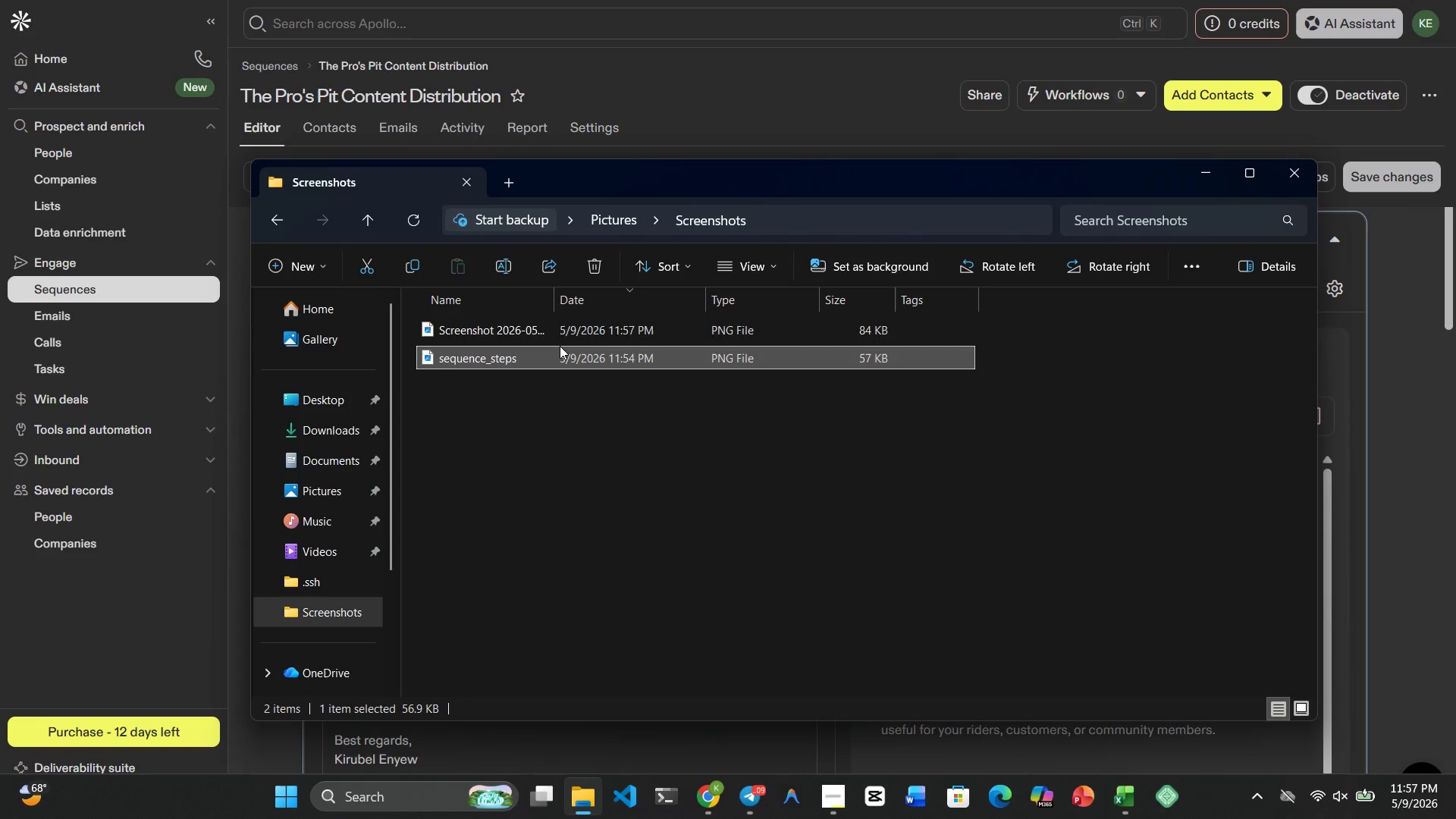 
left_click([556, 331])
 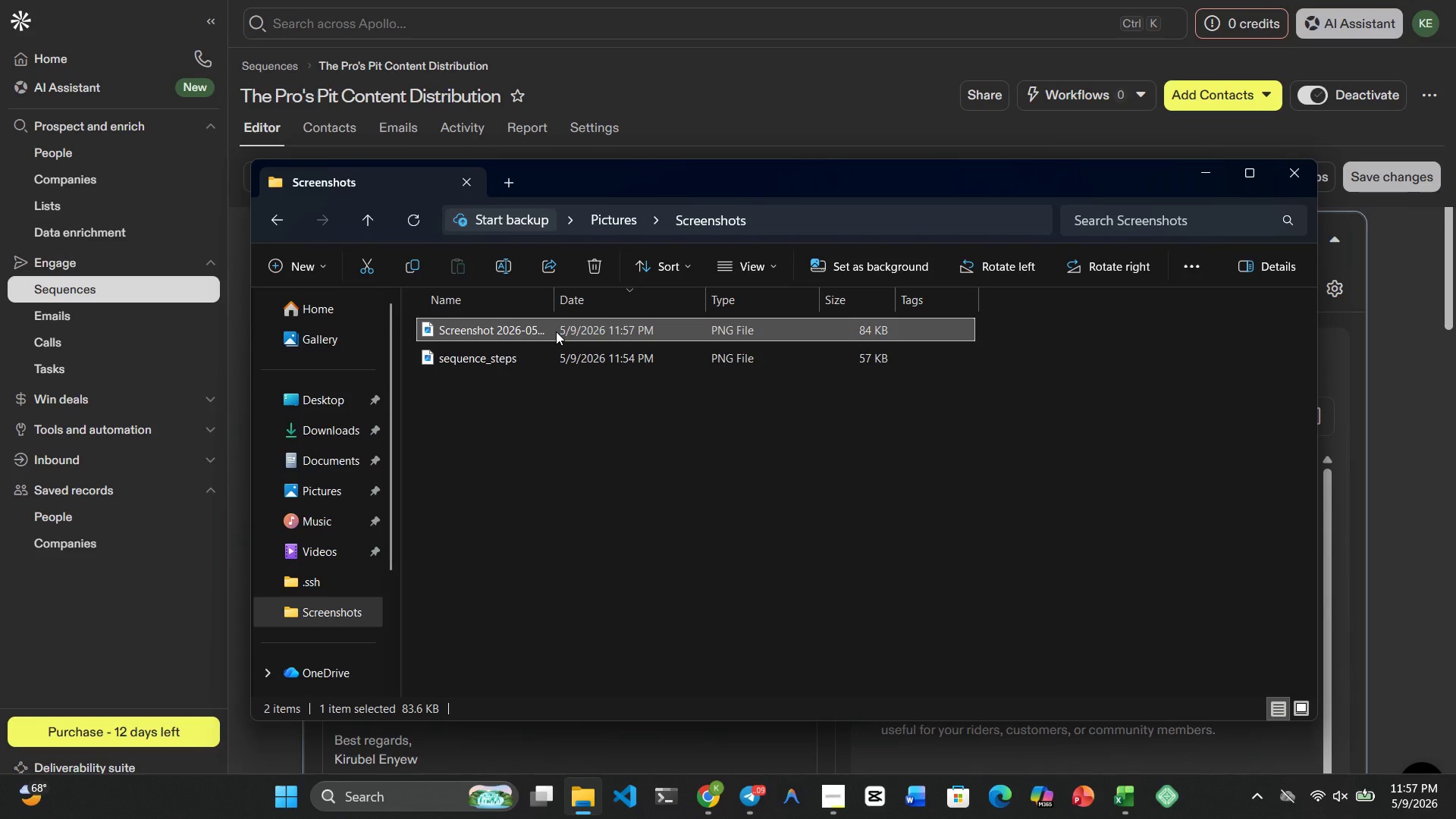 
right_click([556, 331])
 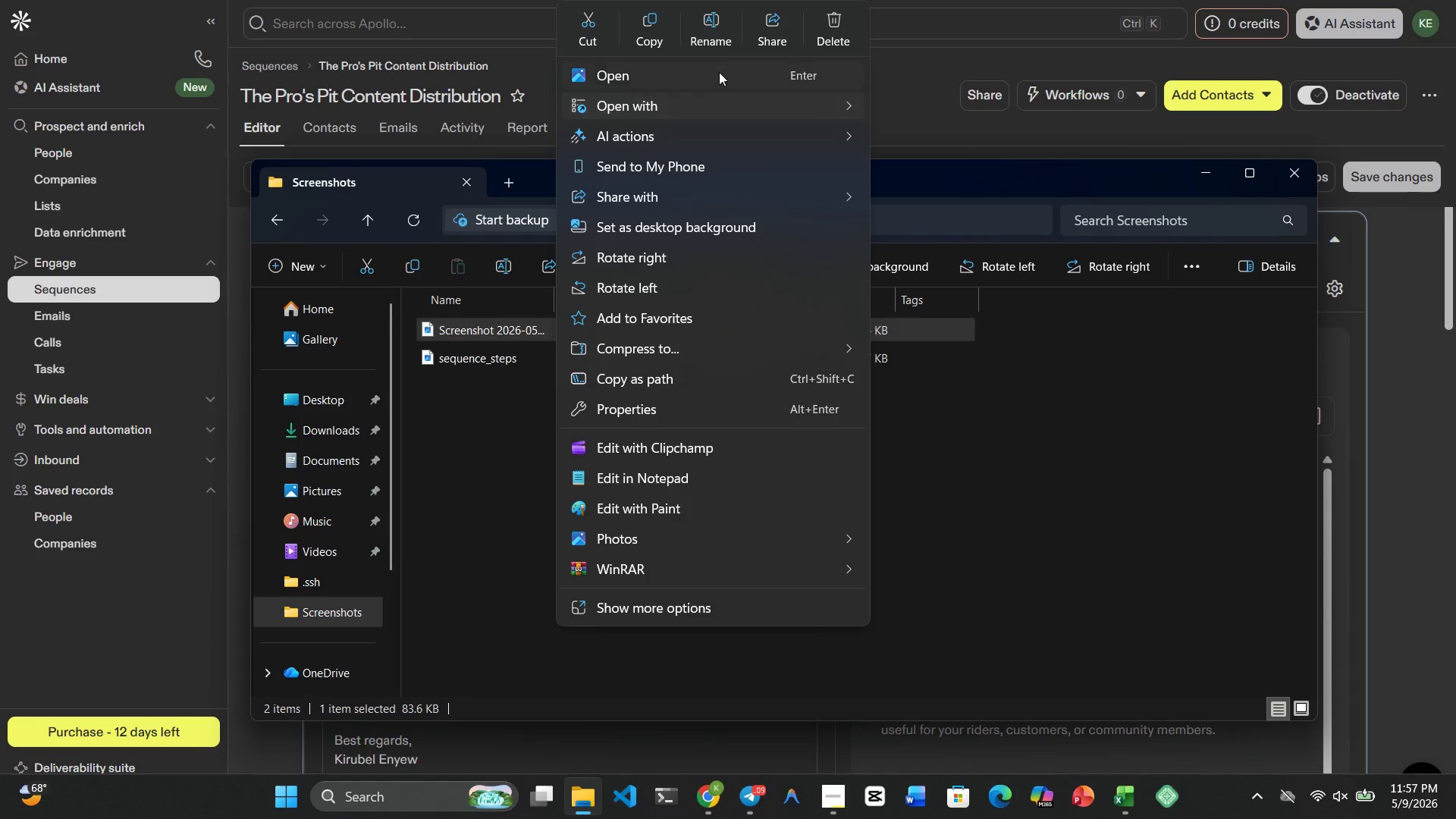 
left_click([710, 45])
 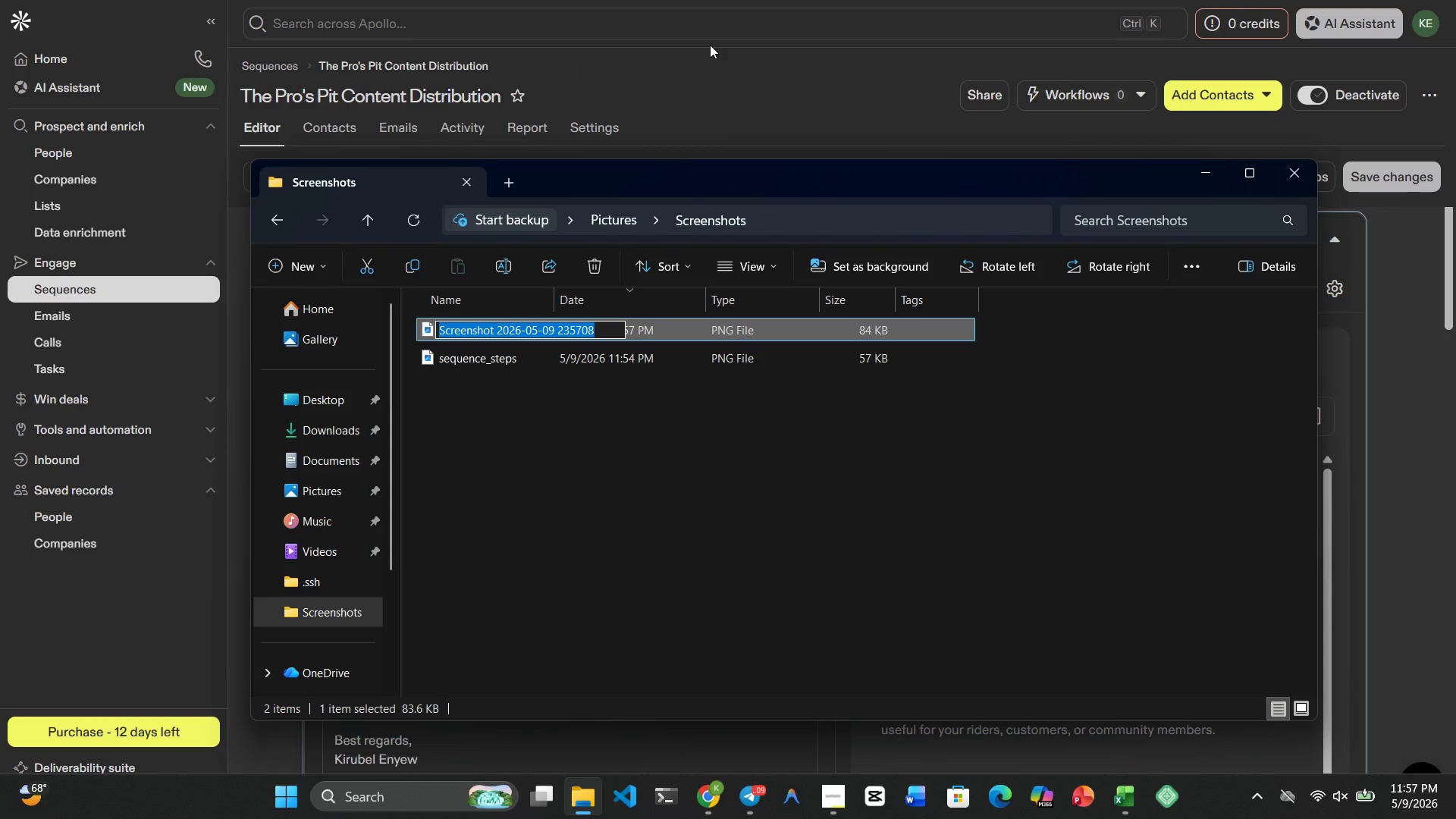 
type(touch1)
 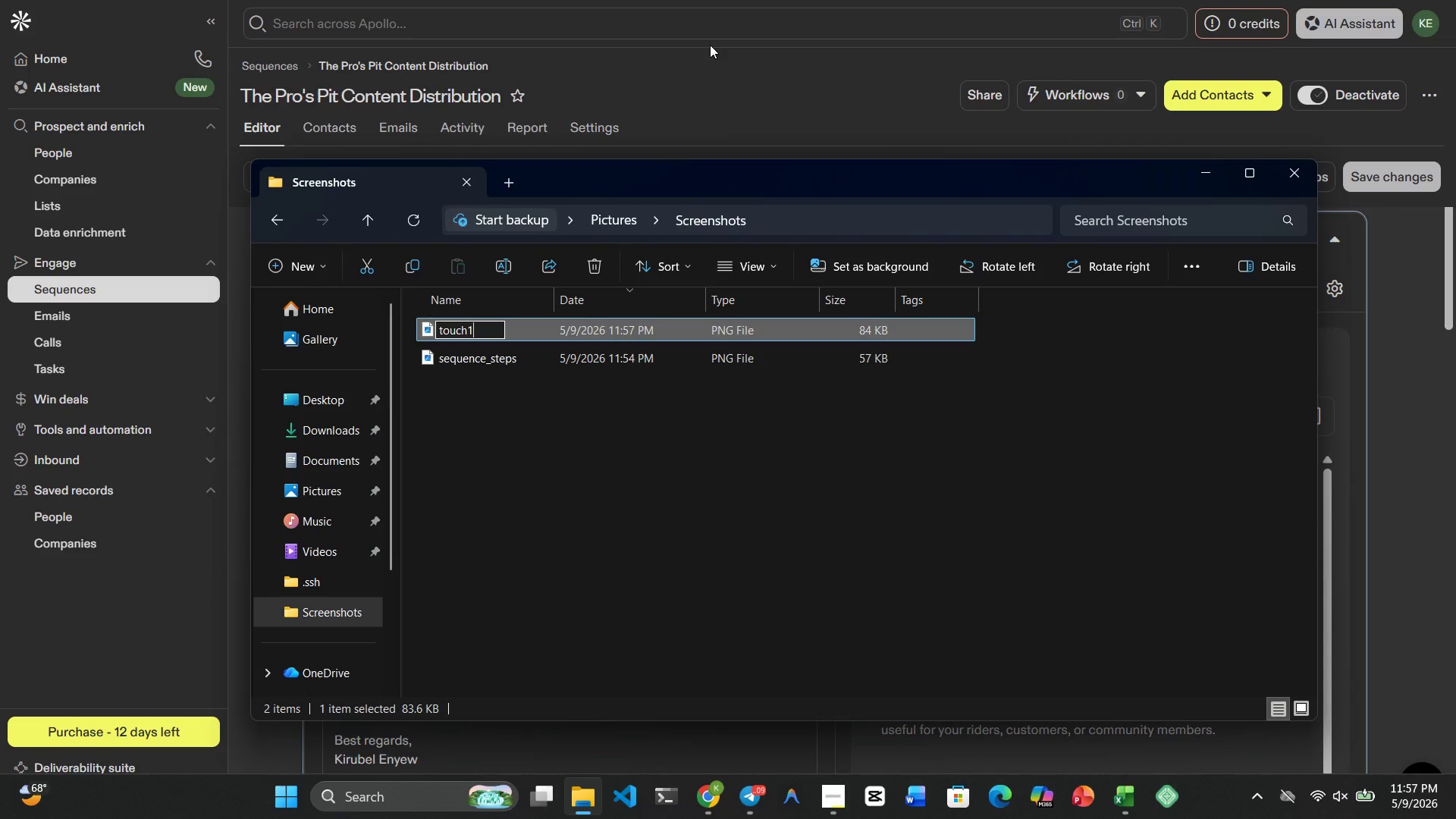 
key(Enter)
 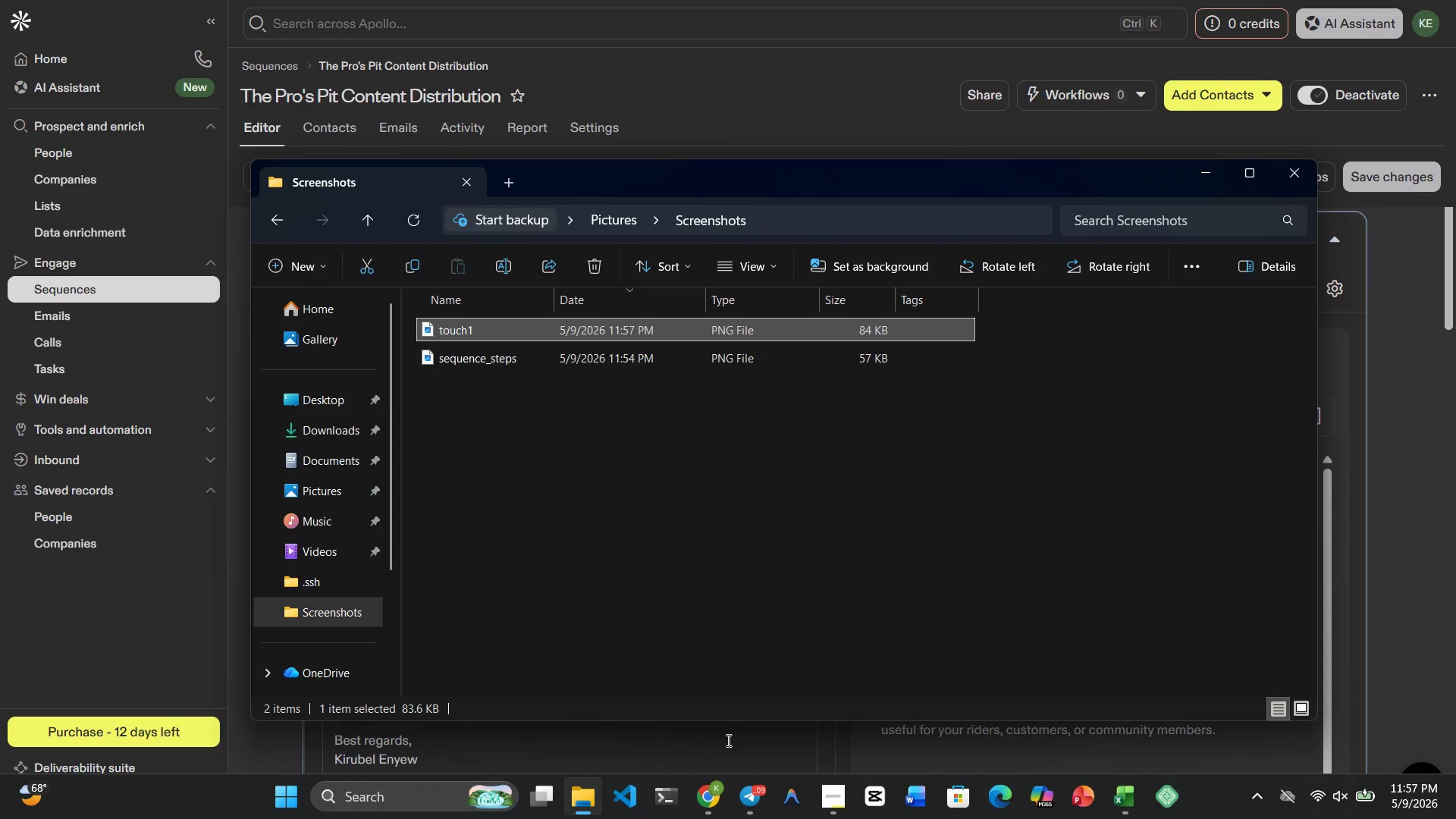 
left_click([701, 818])
 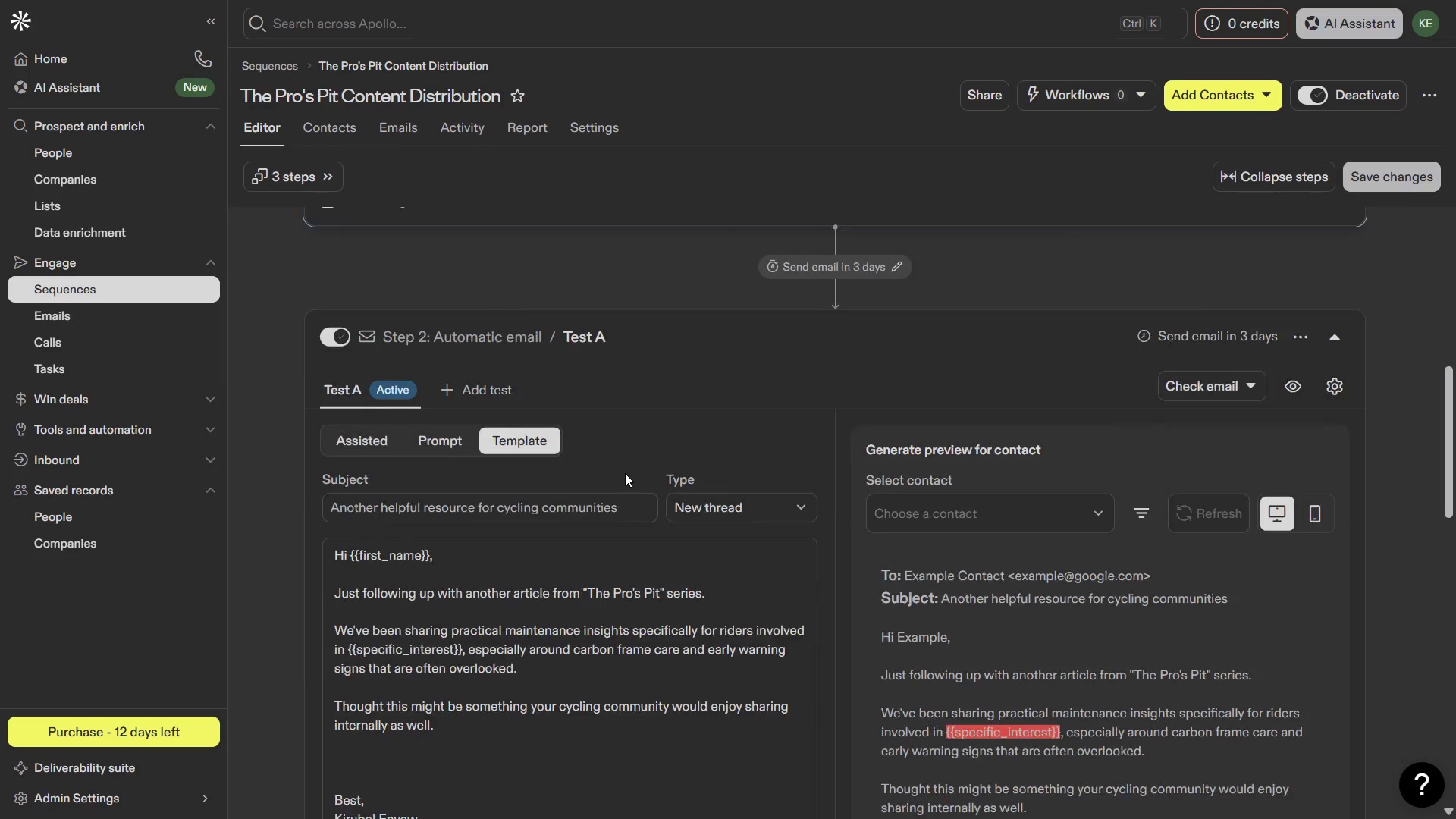 
wait(8.58)
 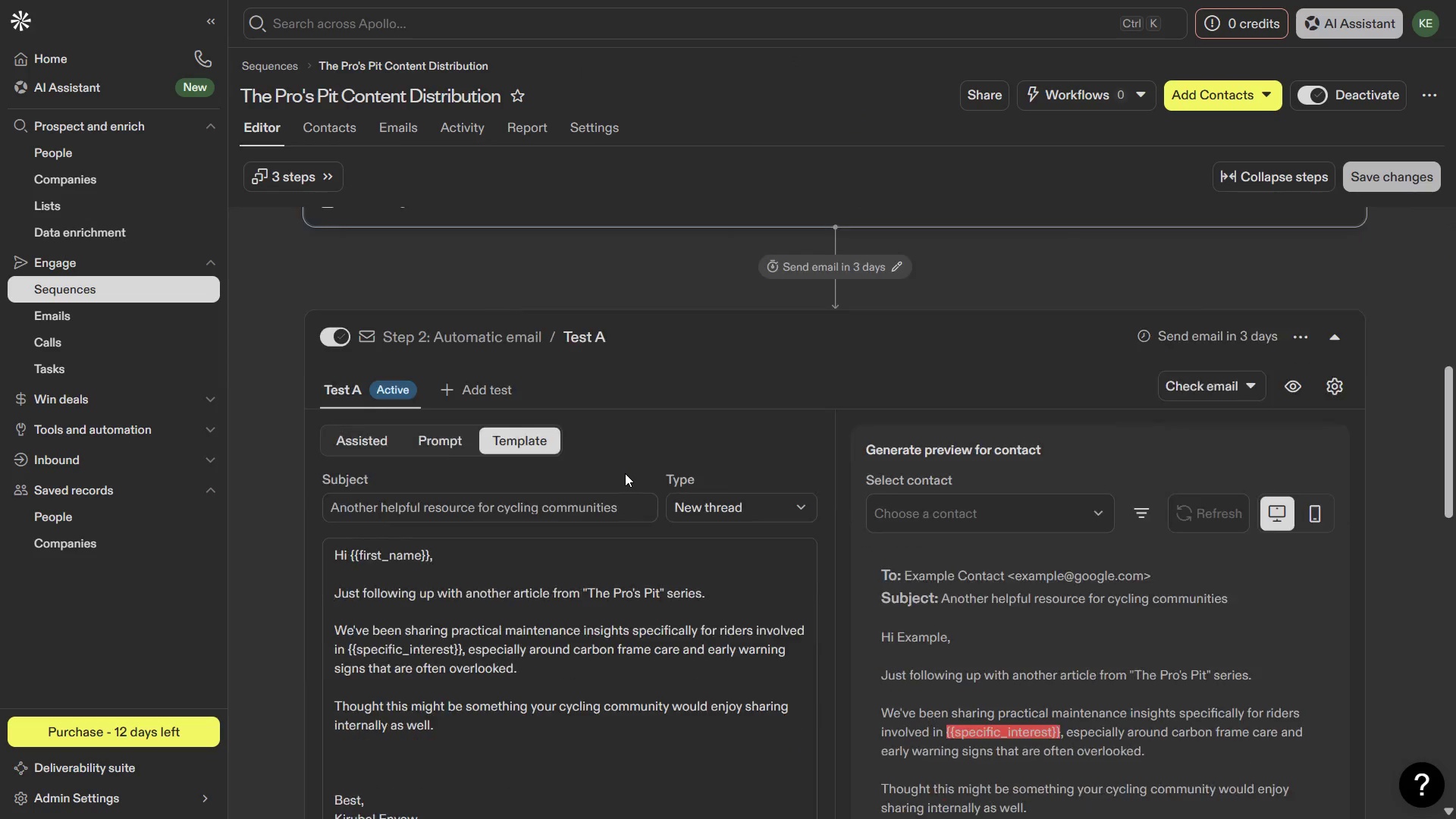 
key(PrintScreen)
 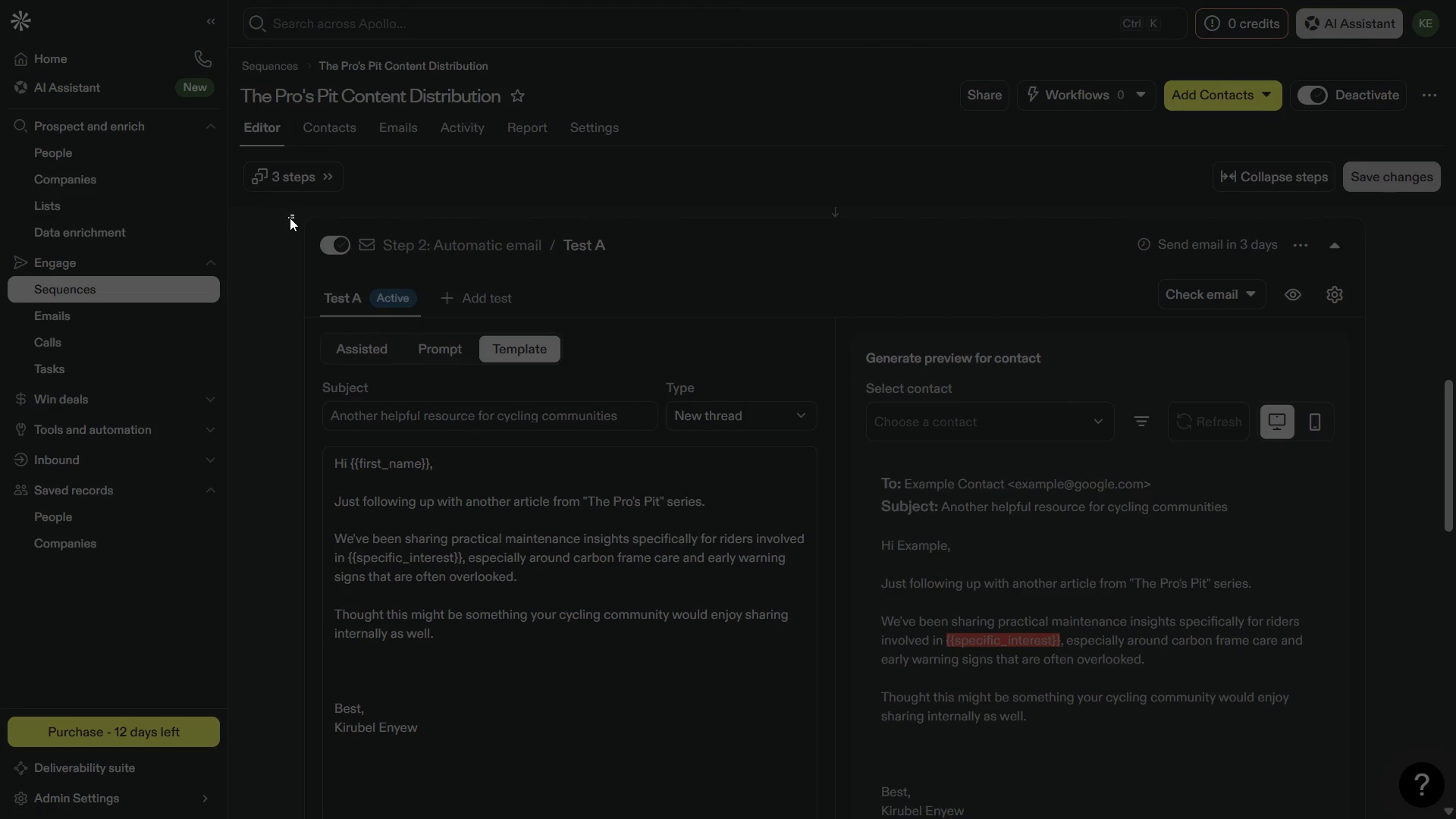 
wait(11.11)
 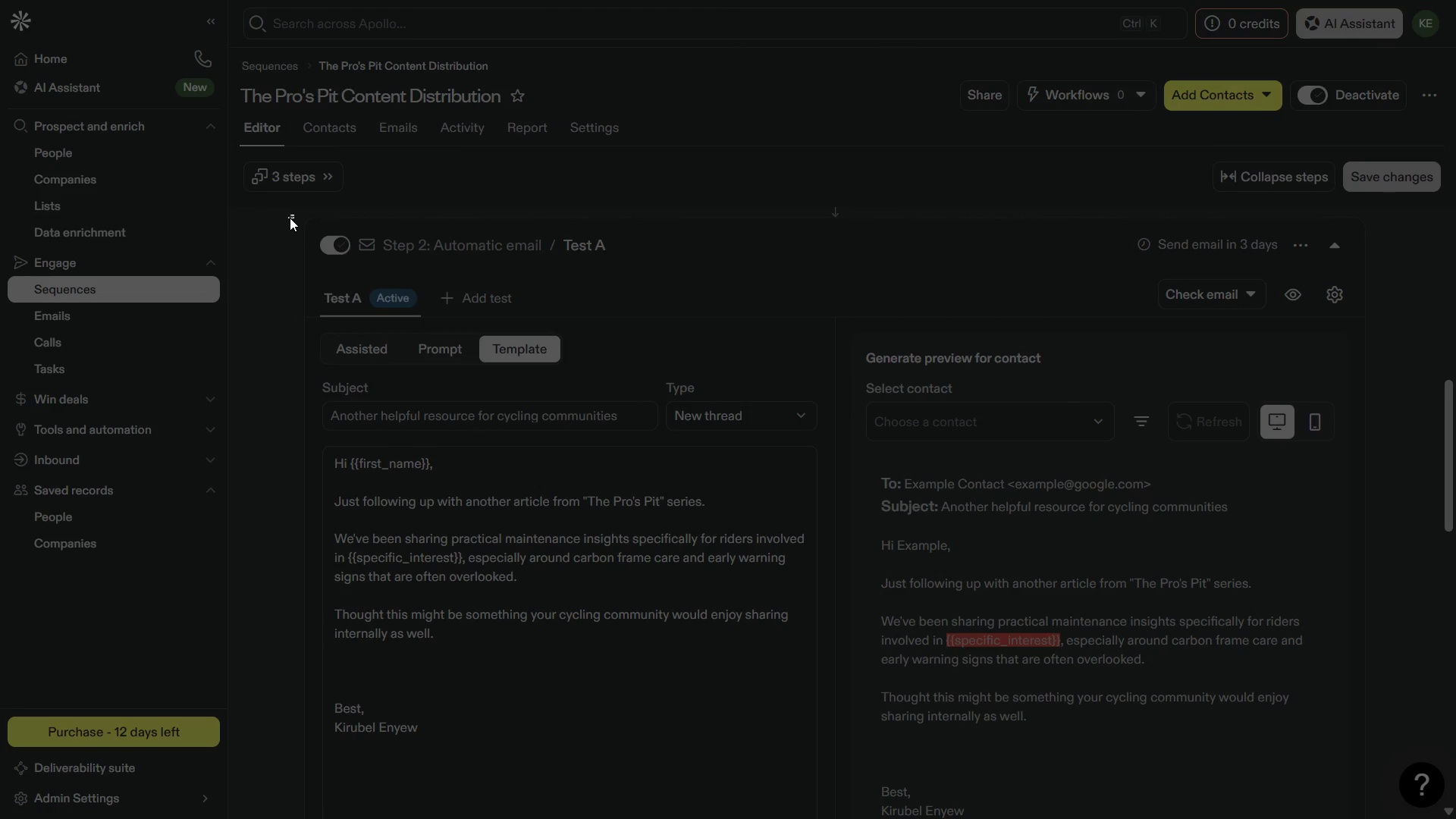 
left_click([875, 42])
 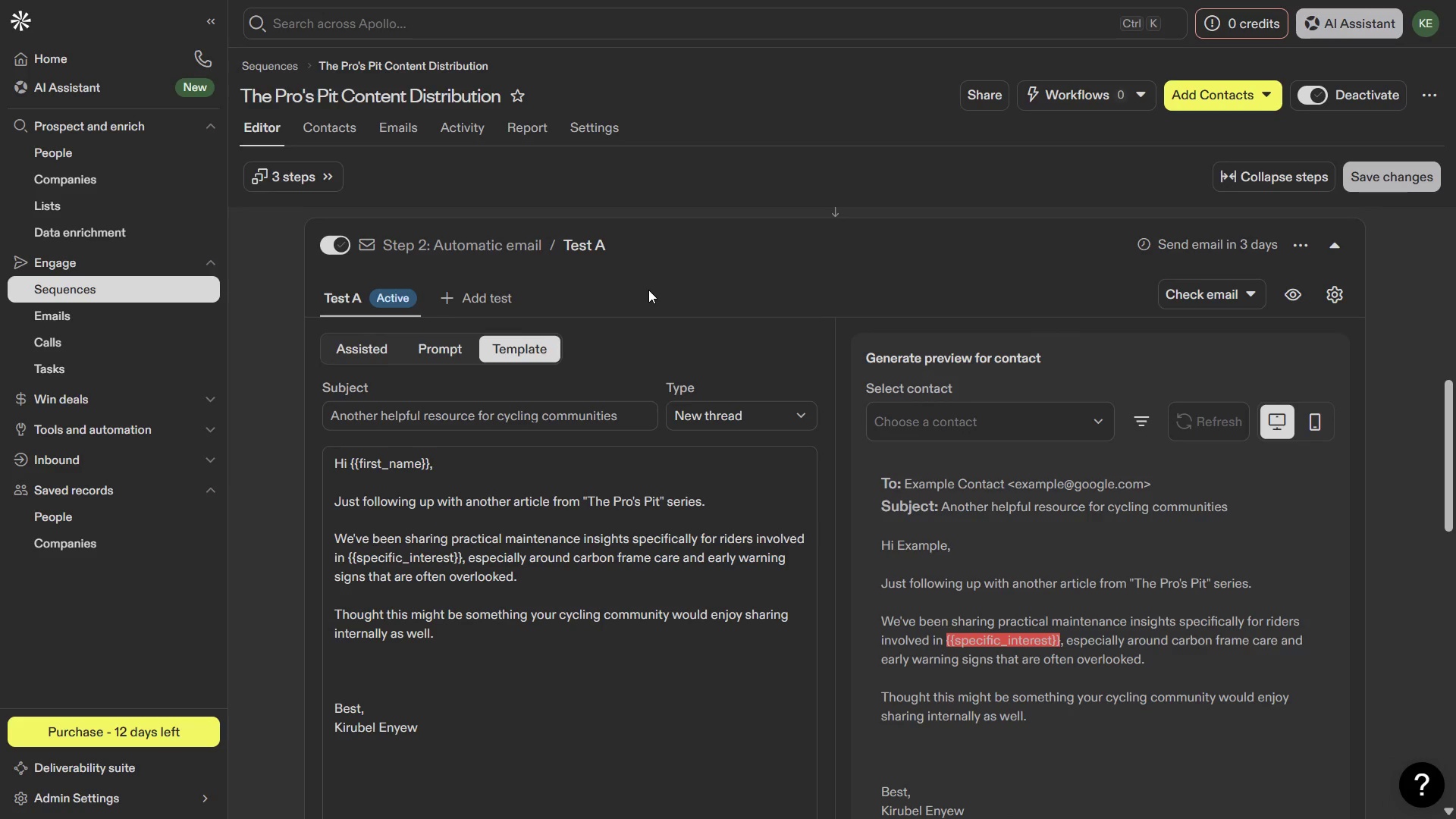 
key(PrintScreen)
 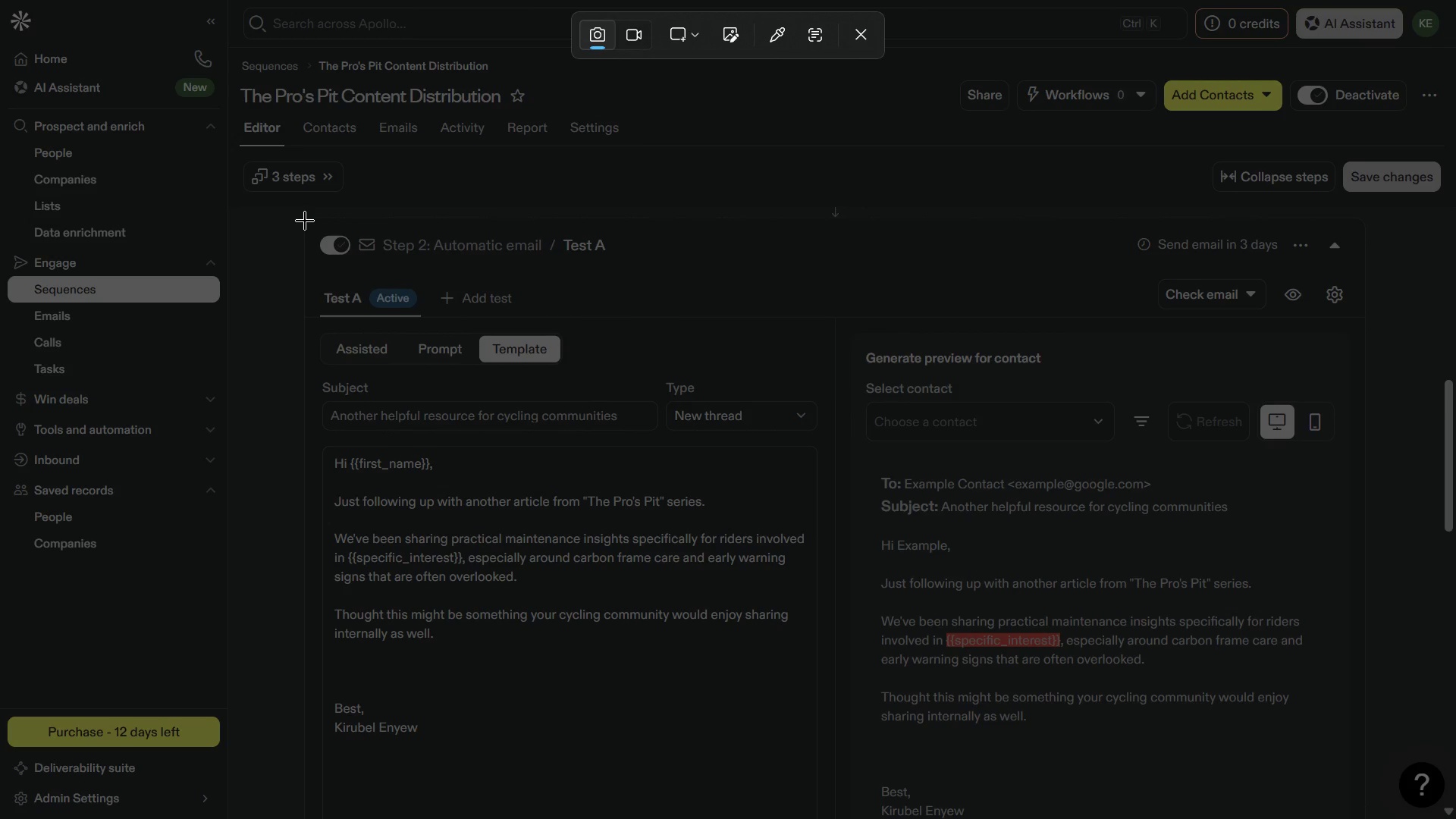 
left_click_drag(start_coordinate=[305, 221], to_coordinate=[826, 768])
 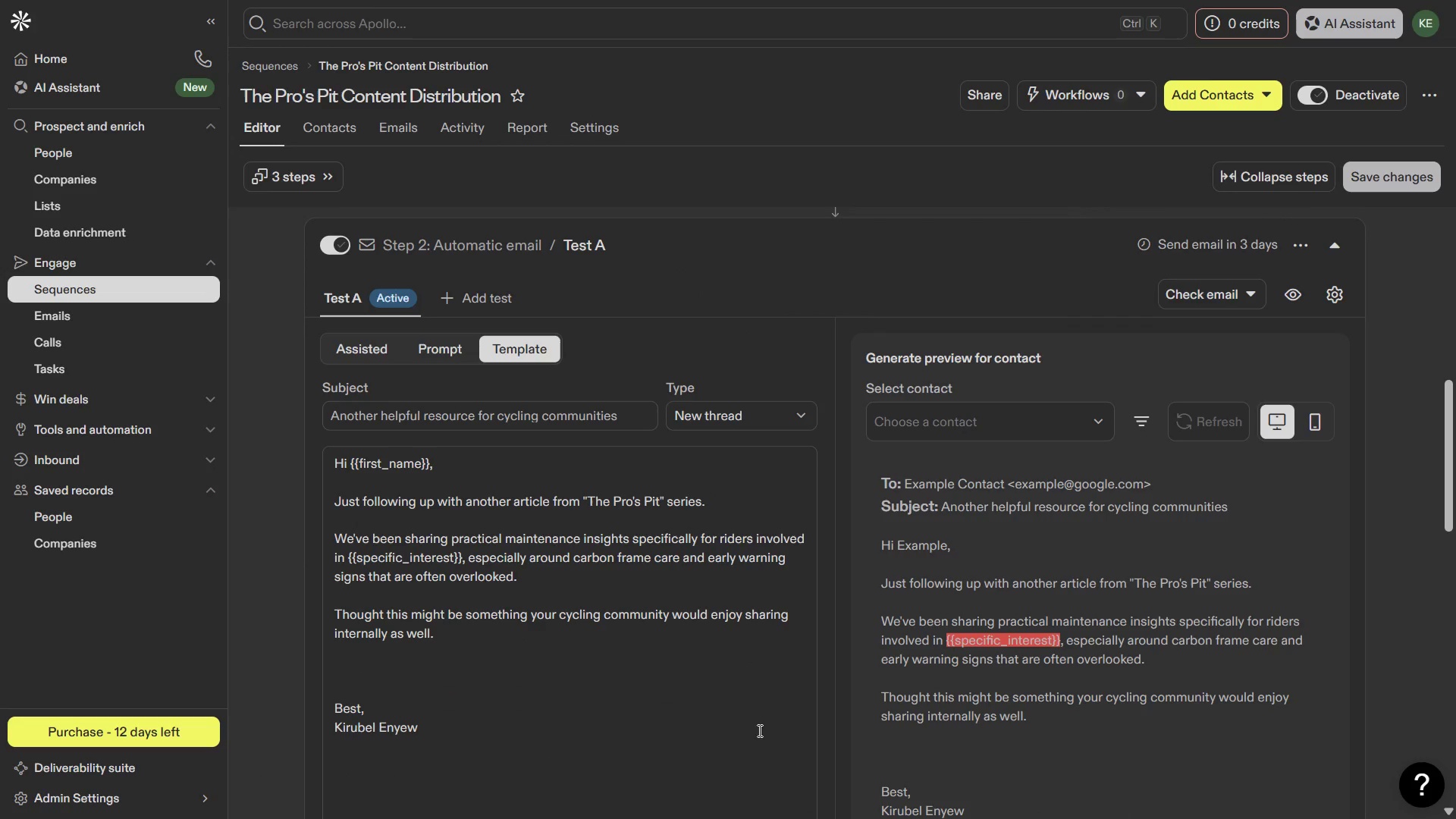 
key(Meta+MetaLeft)
 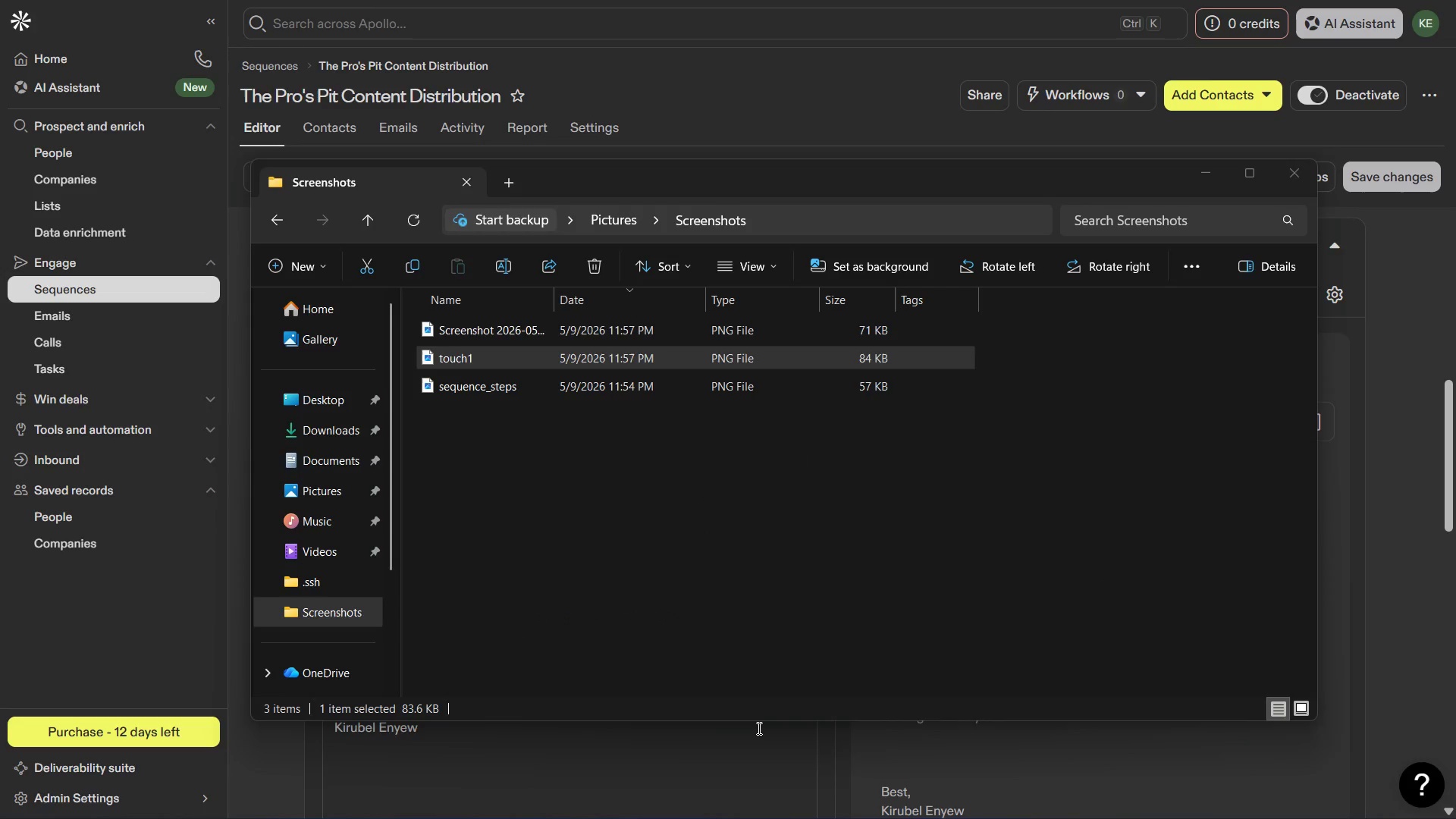 
key(Meta+1)
 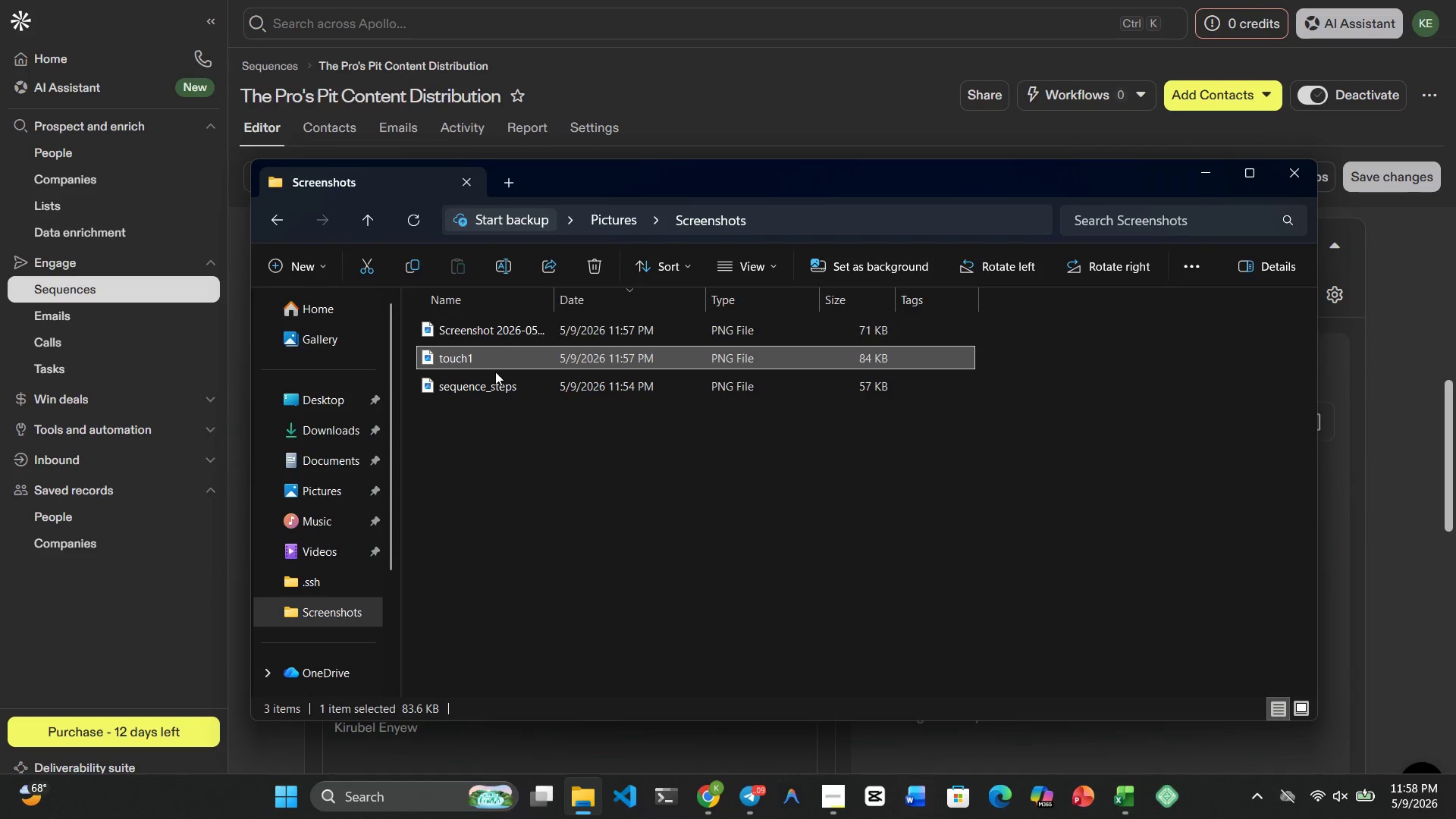 
left_click([500, 325])
 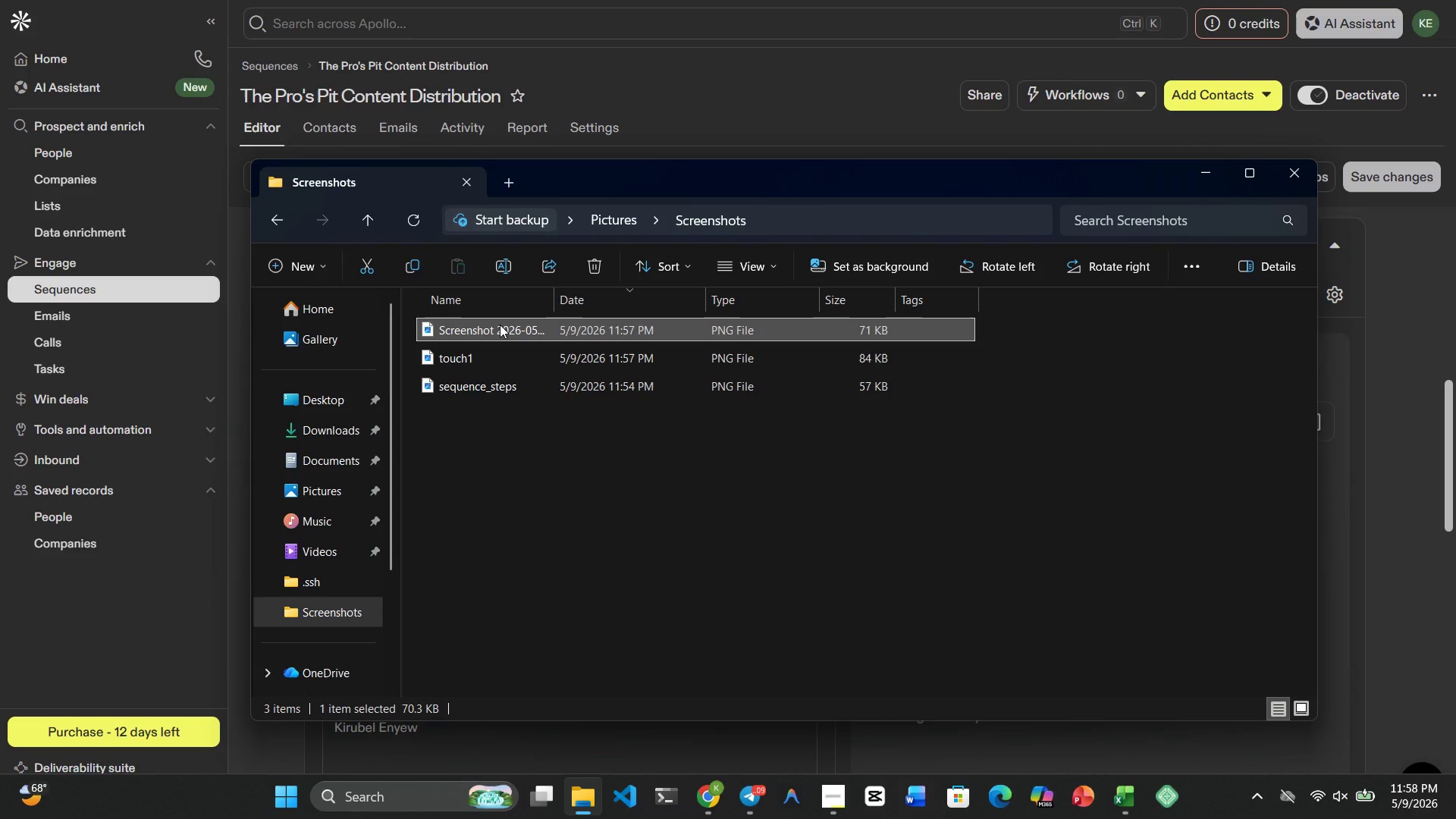 
right_click([500, 325])
 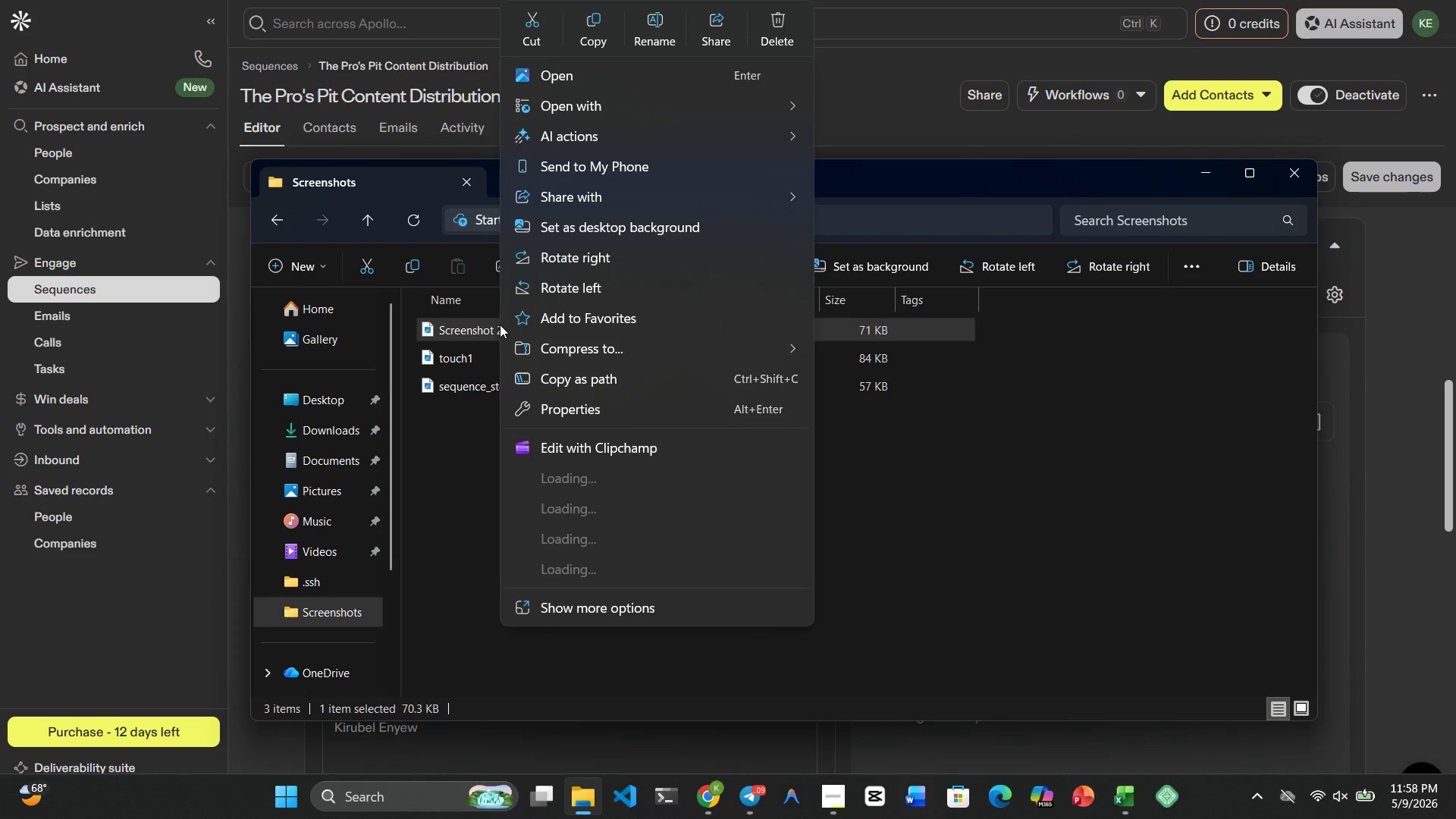 
left_click([500, 325])
 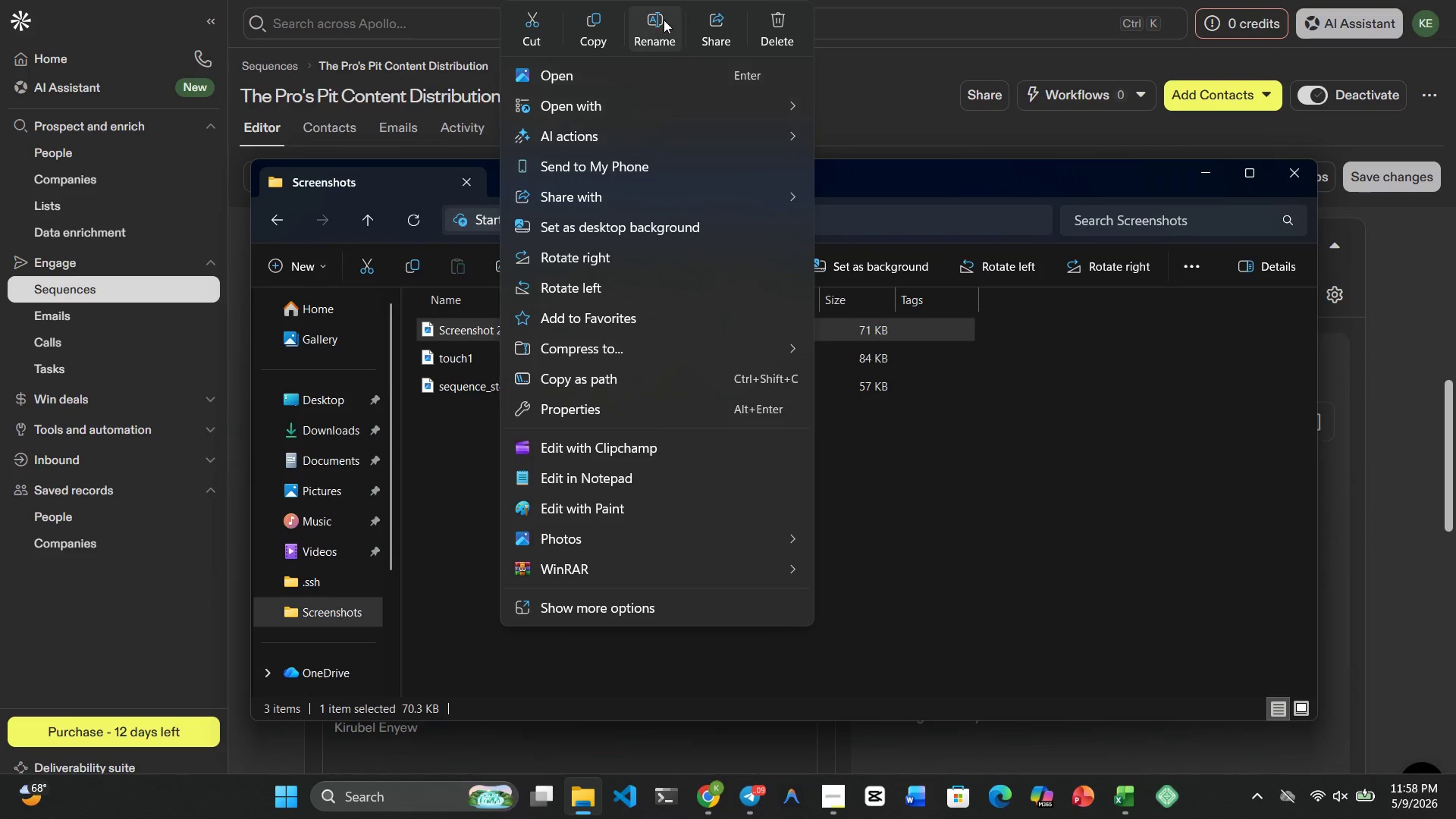 
left_click([664, 20])
 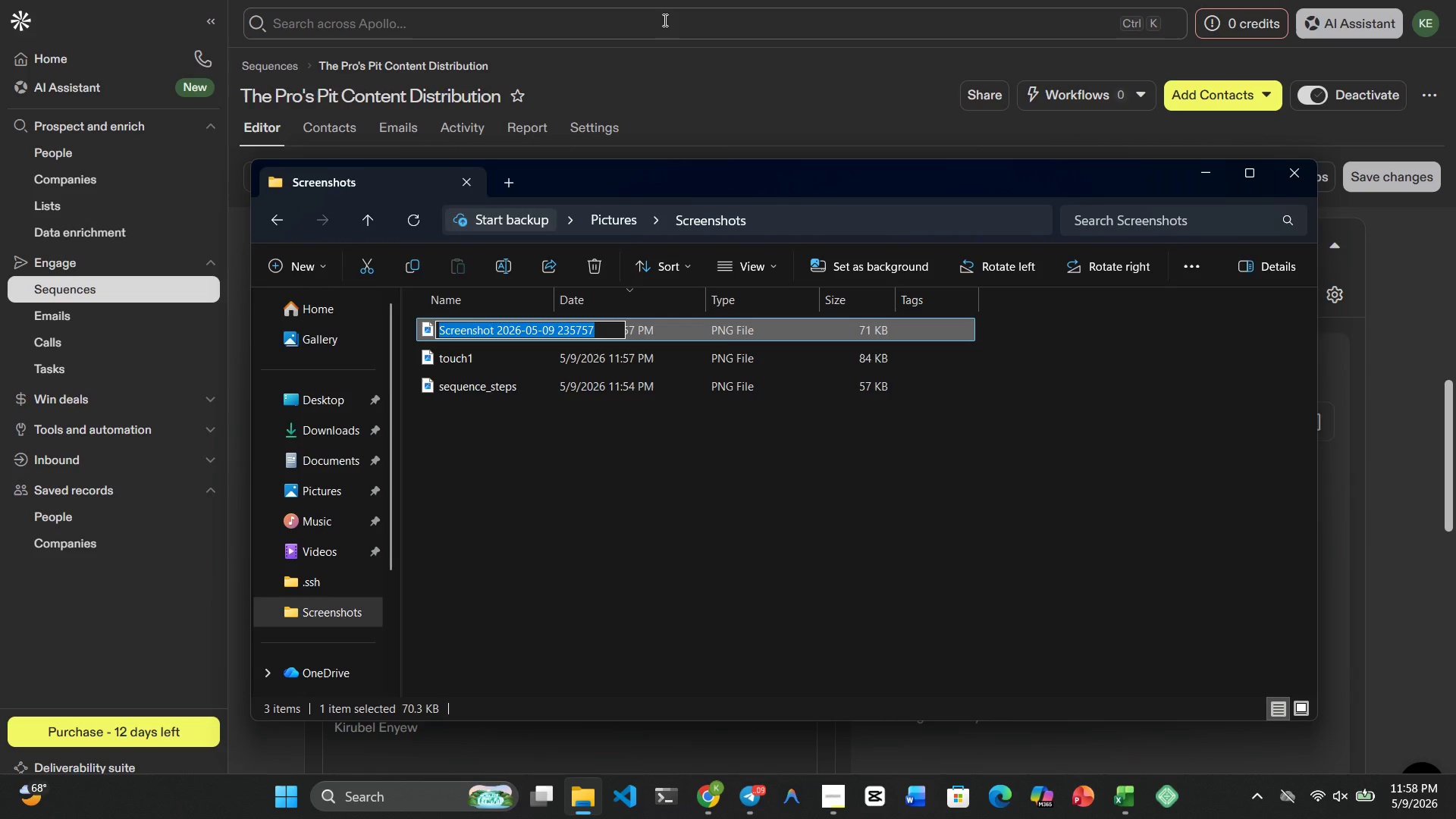 
type(tu)
key(Backspace)
type(ouch2)
 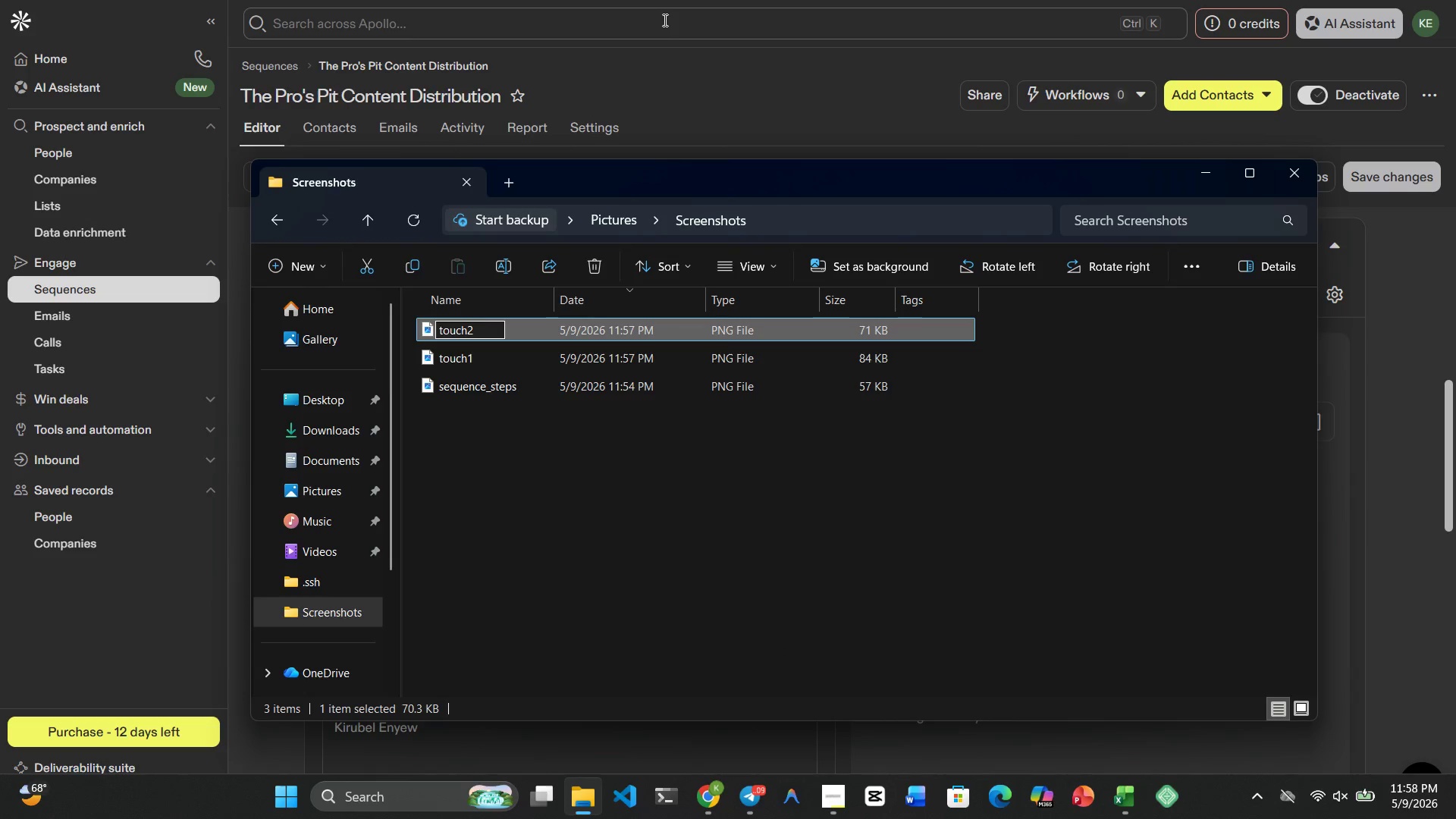 
key(Enter)
 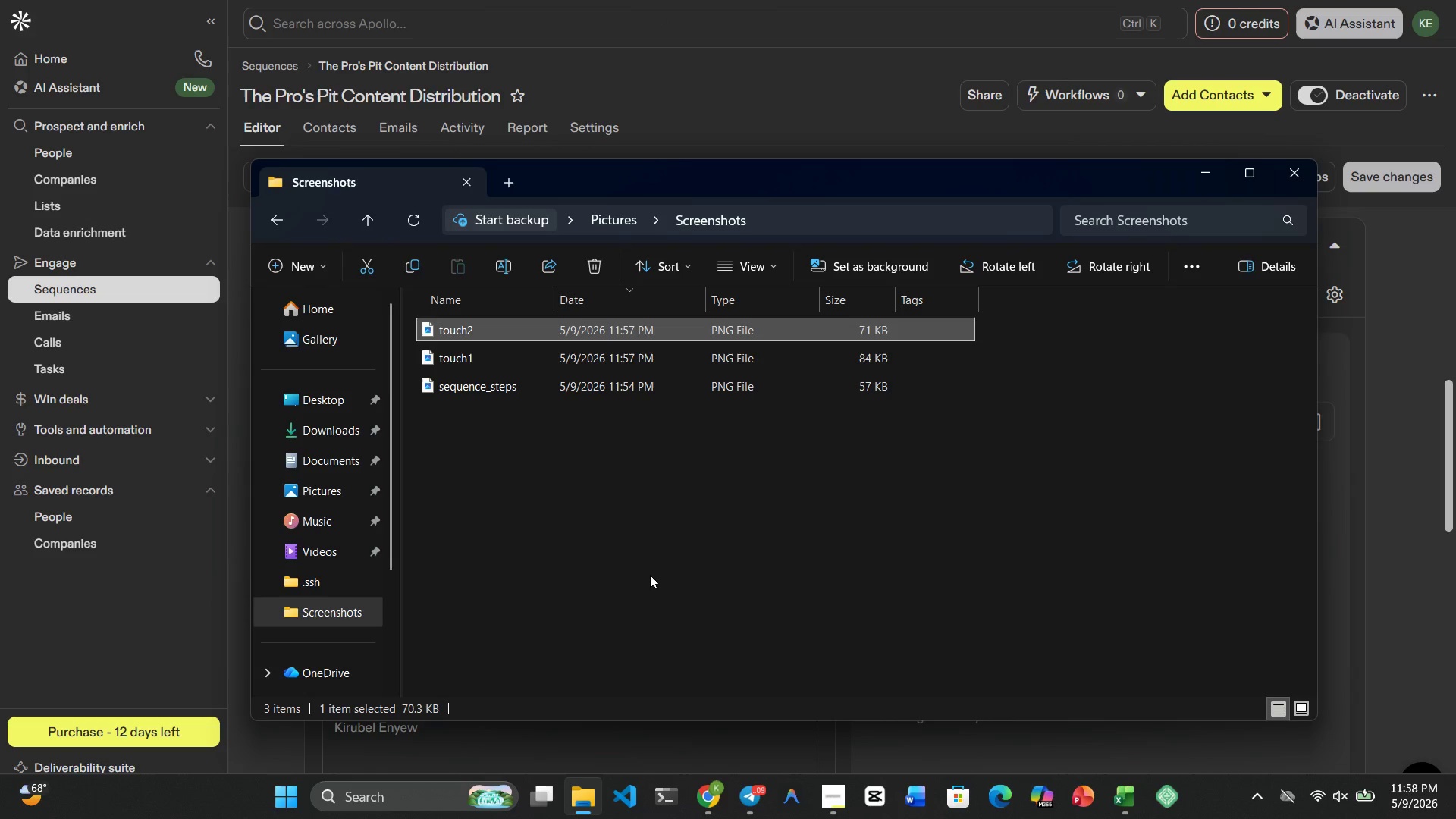 
left_click([704, 792])
 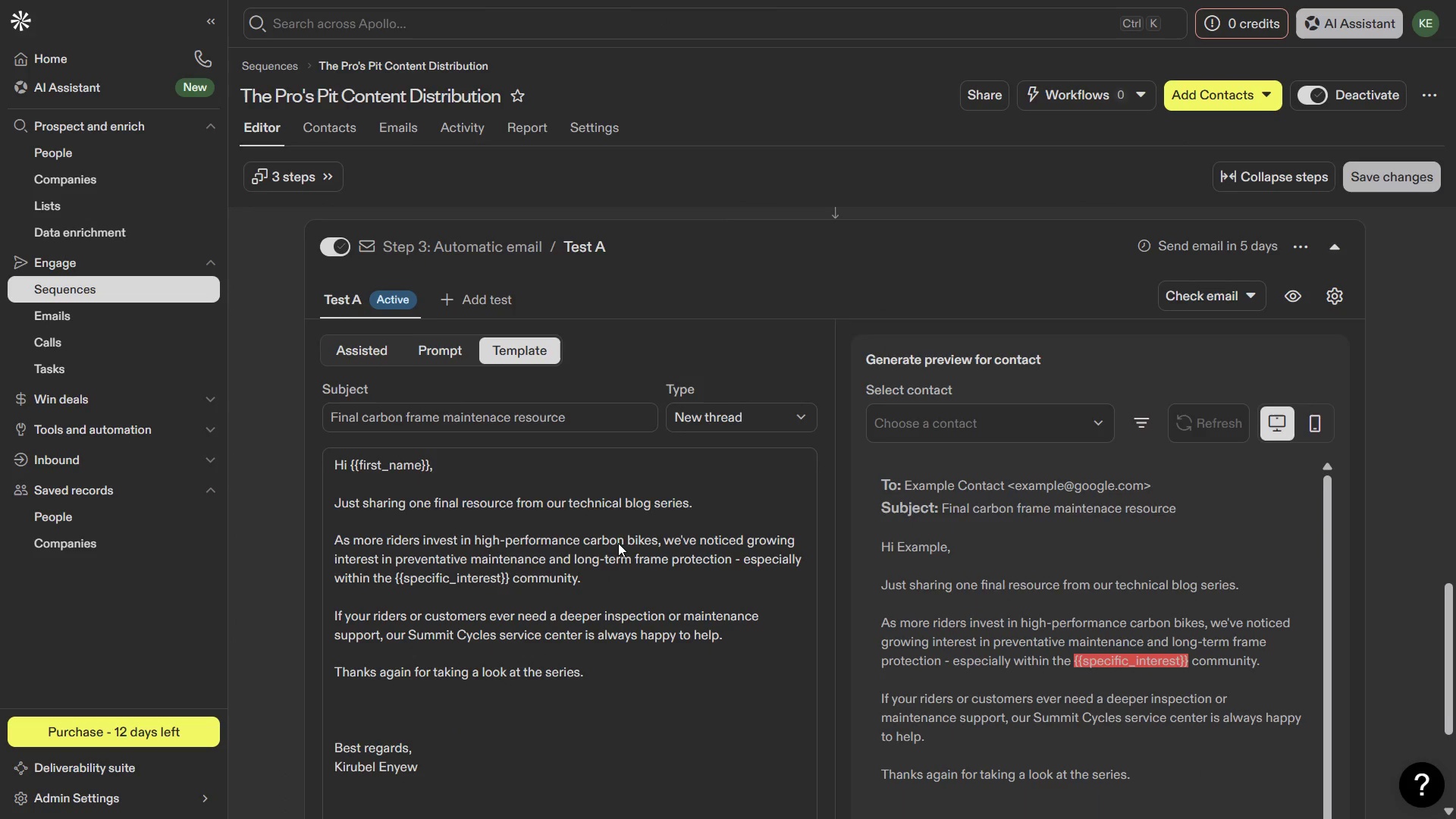 
wait(7.52)
 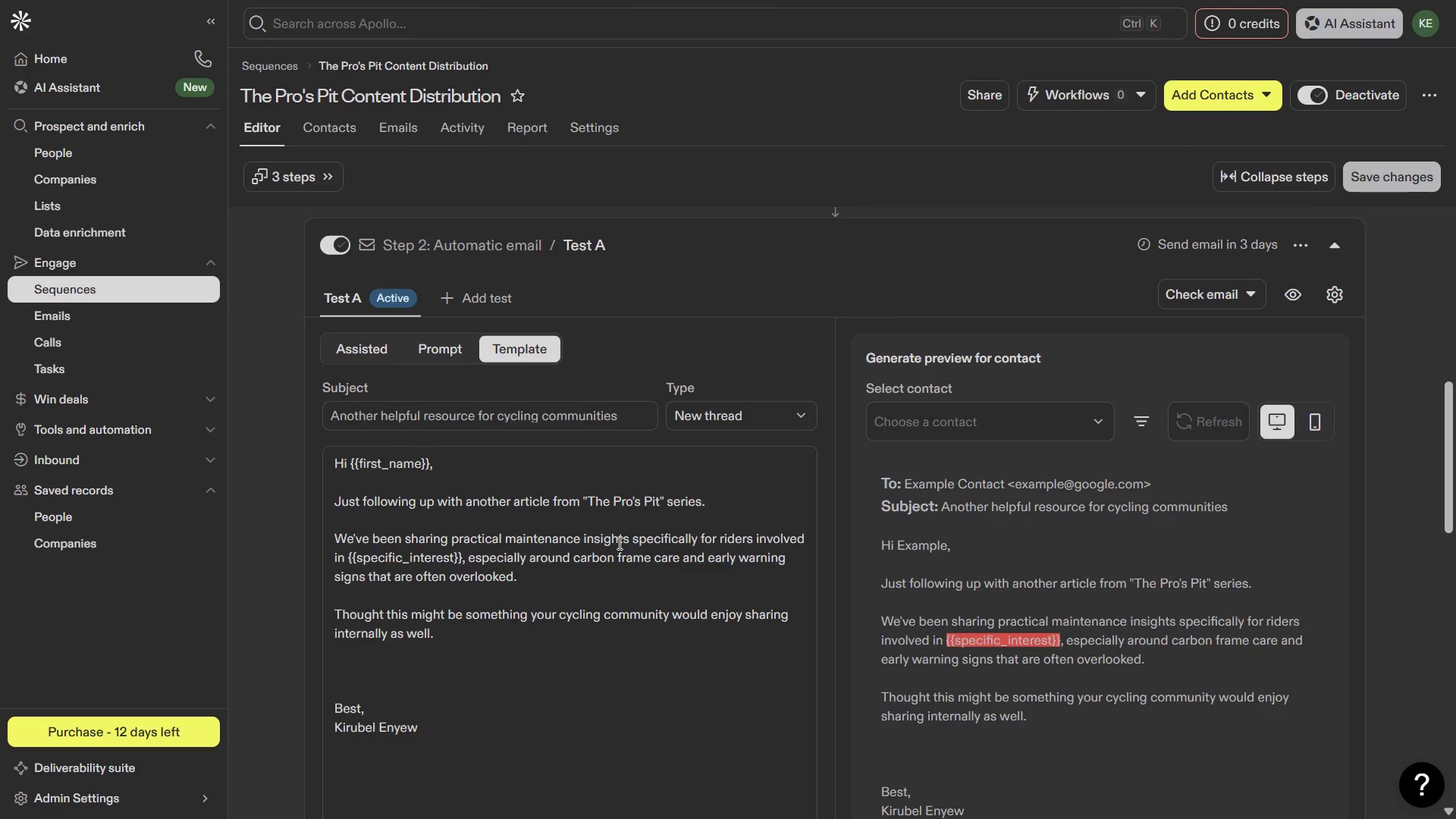 
key(PrintScreen)
 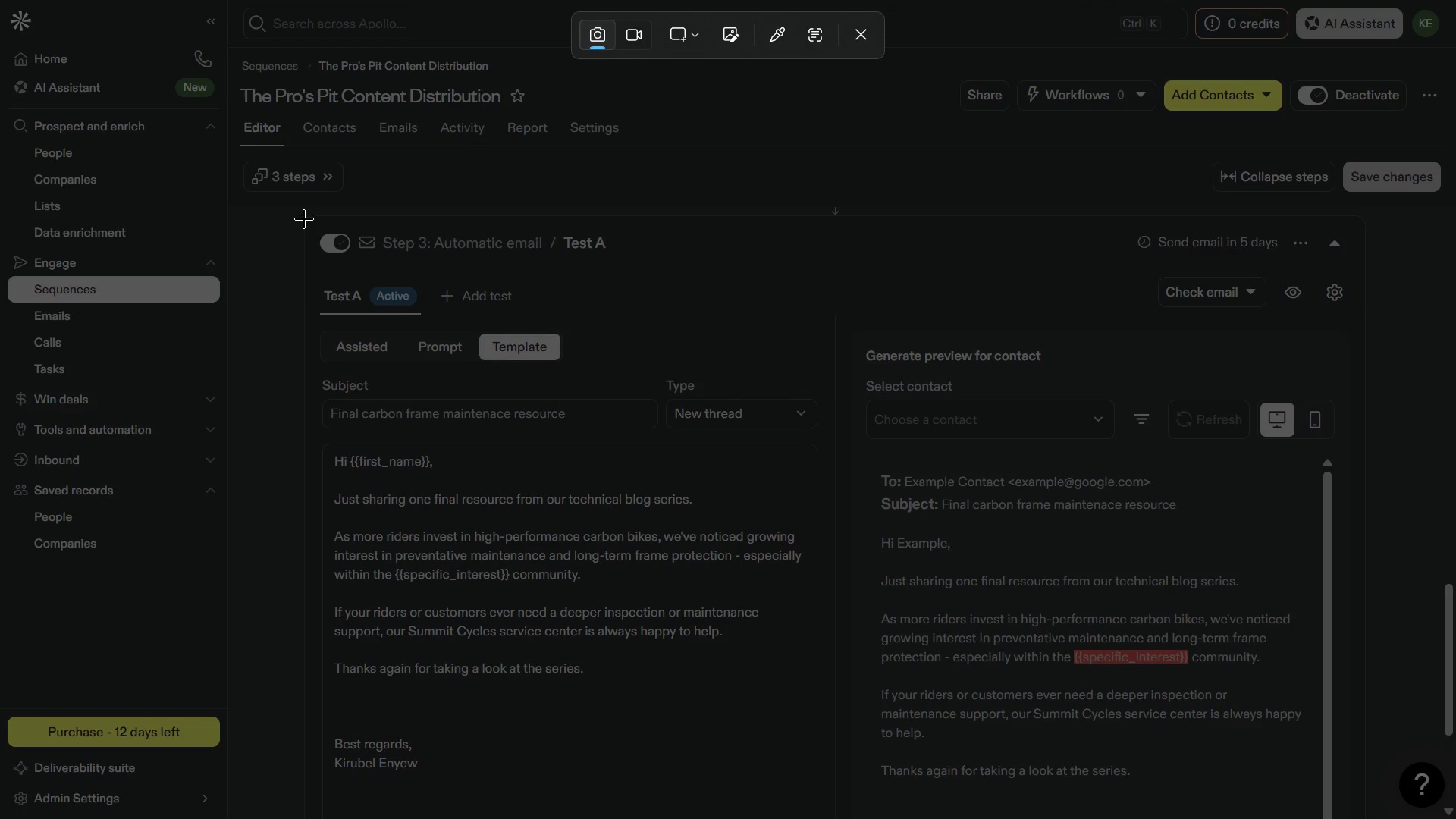 
left_click_drag(start_coordinate=[304, 217], to_coordinate=[824, 800])
 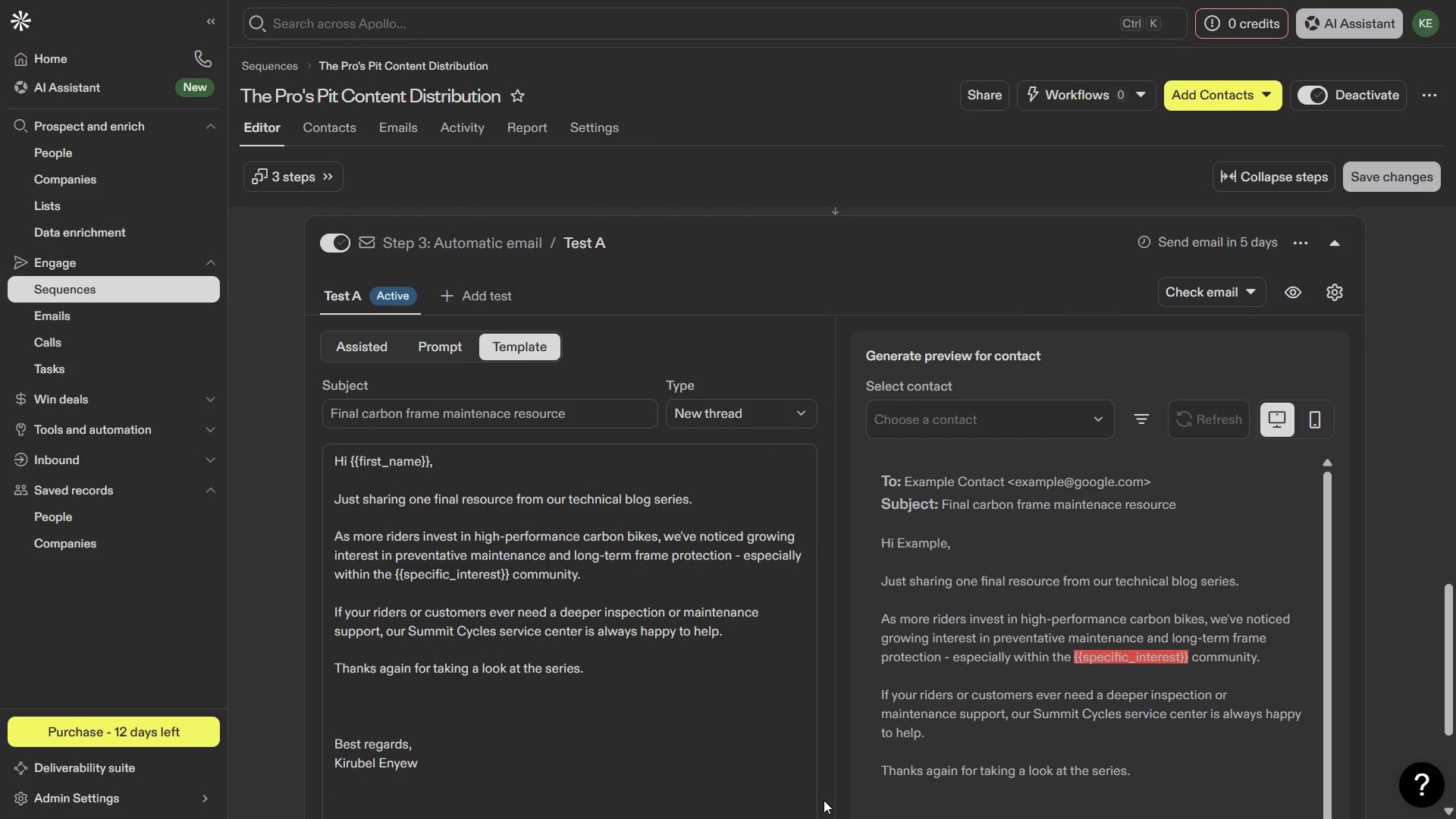 
key(Meta+1)
 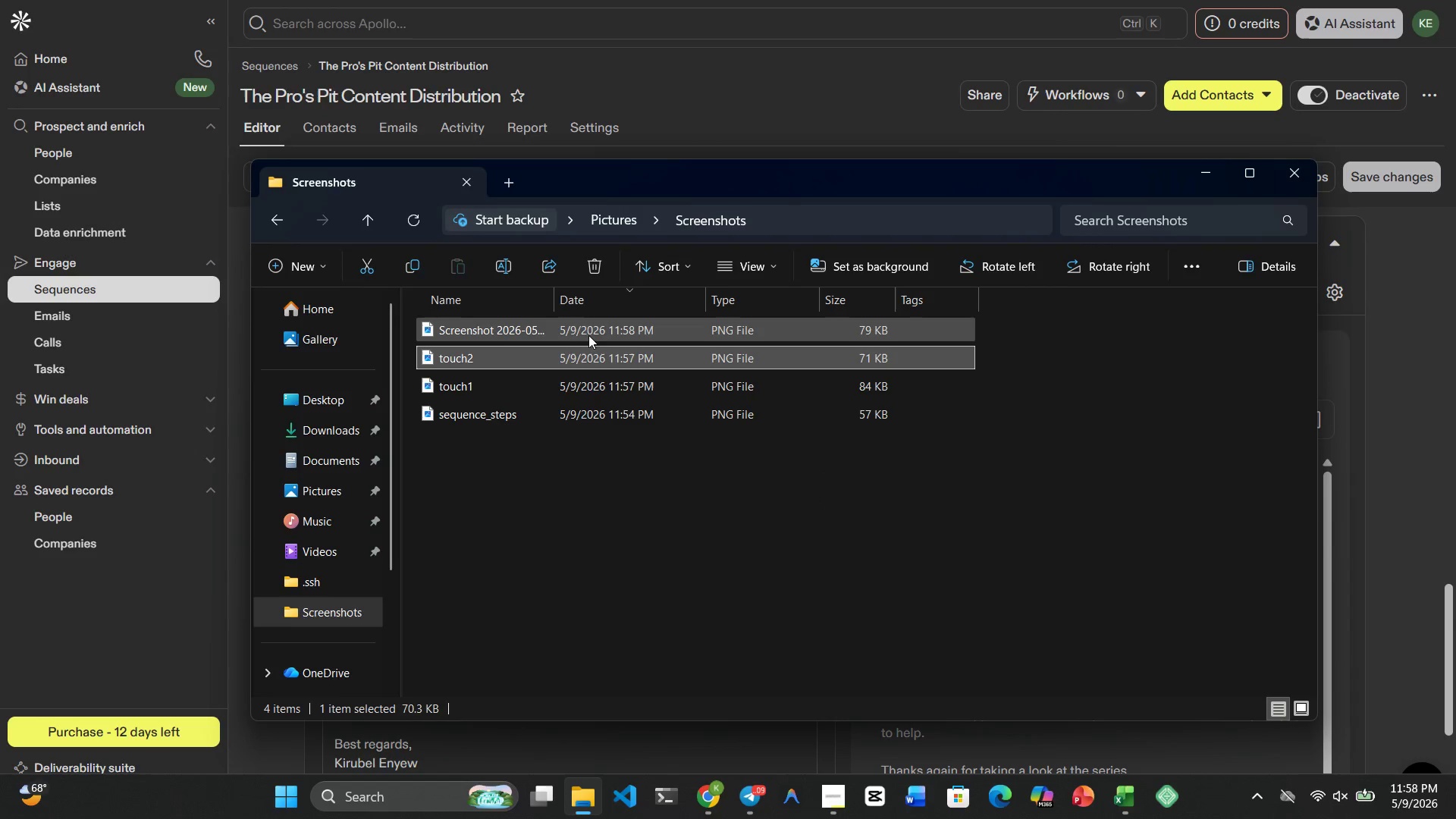 
left_click([573, 329])
 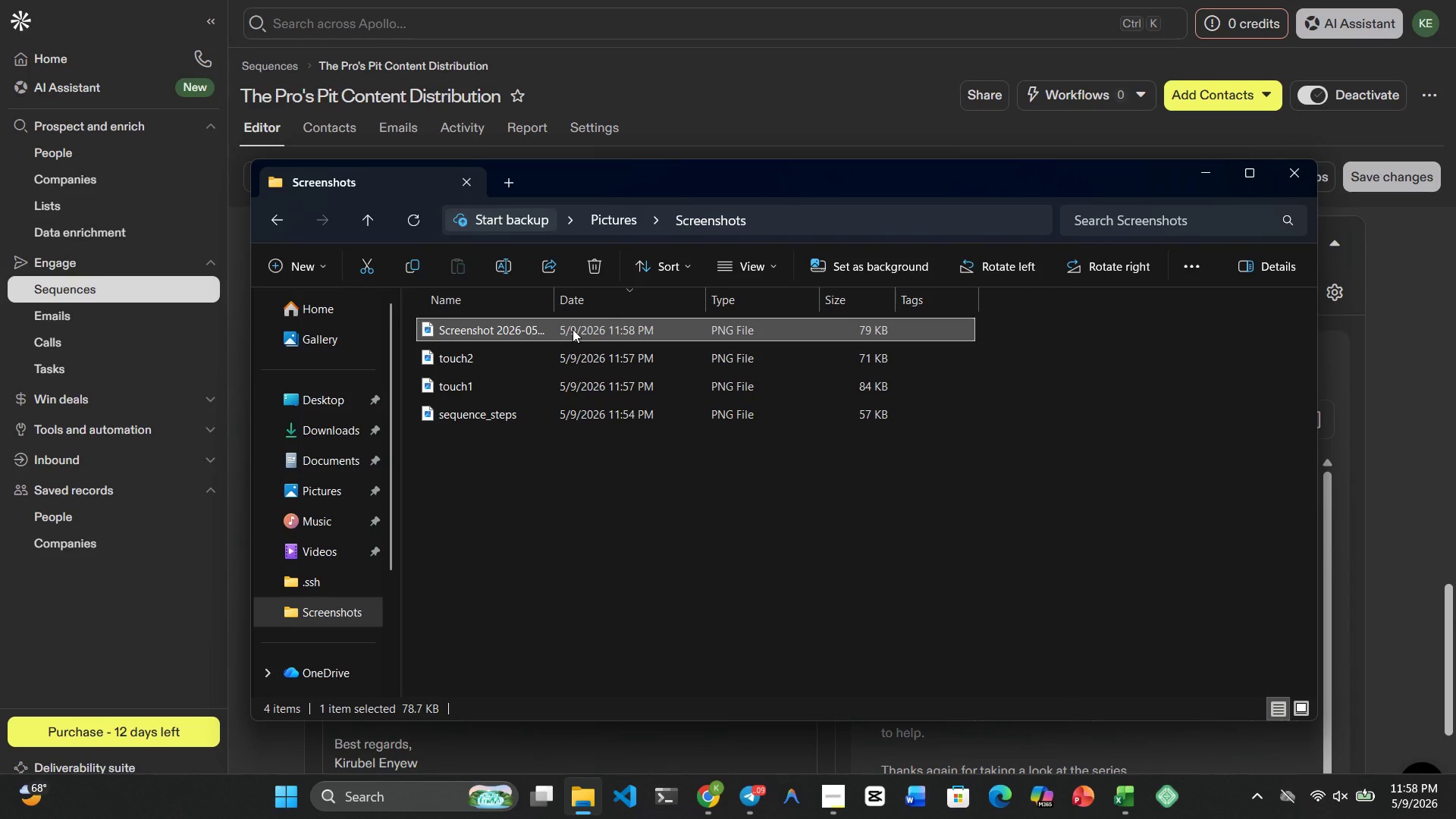 
right_click([573, 329])
 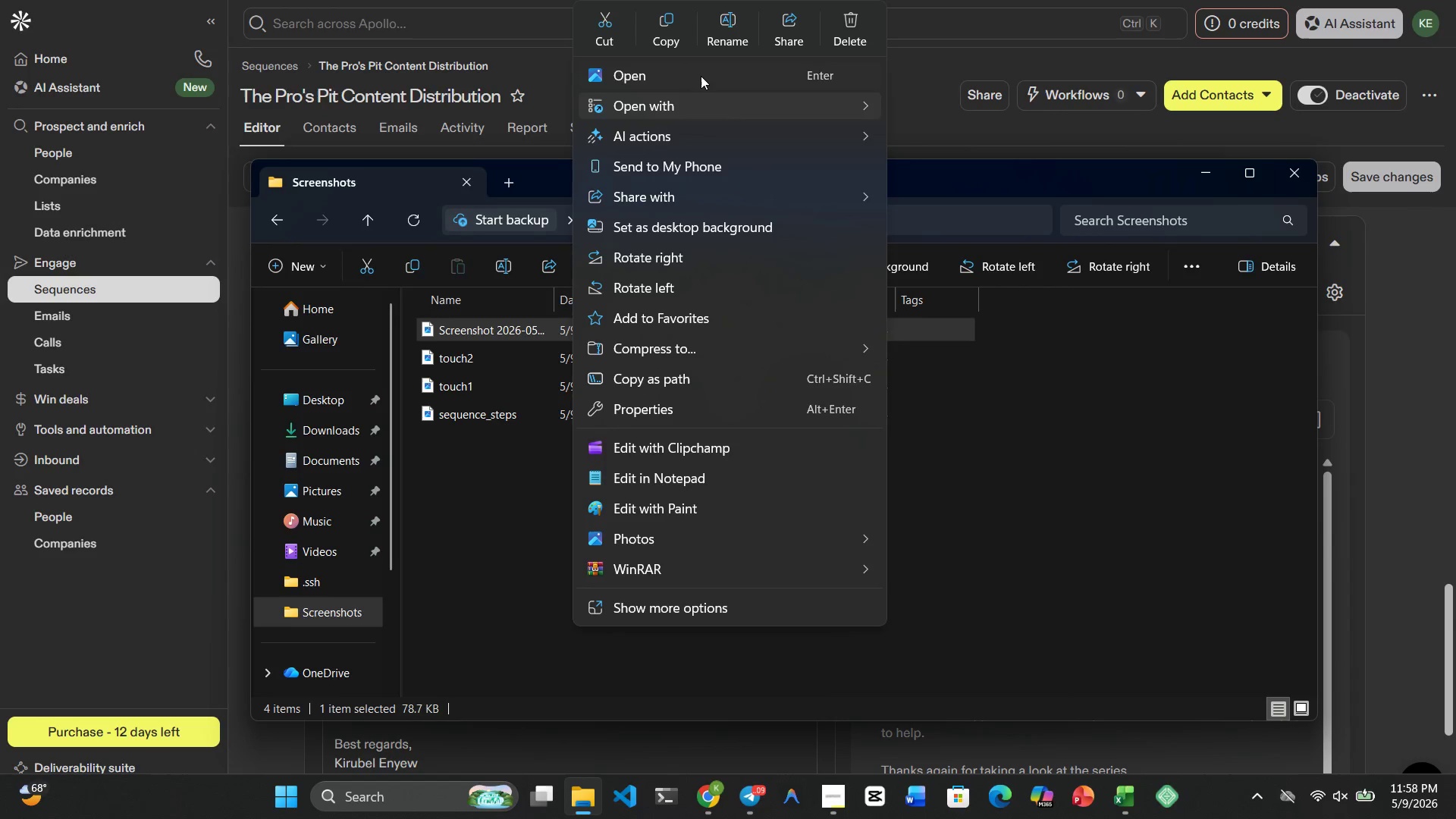 
left_click([724, 18])
 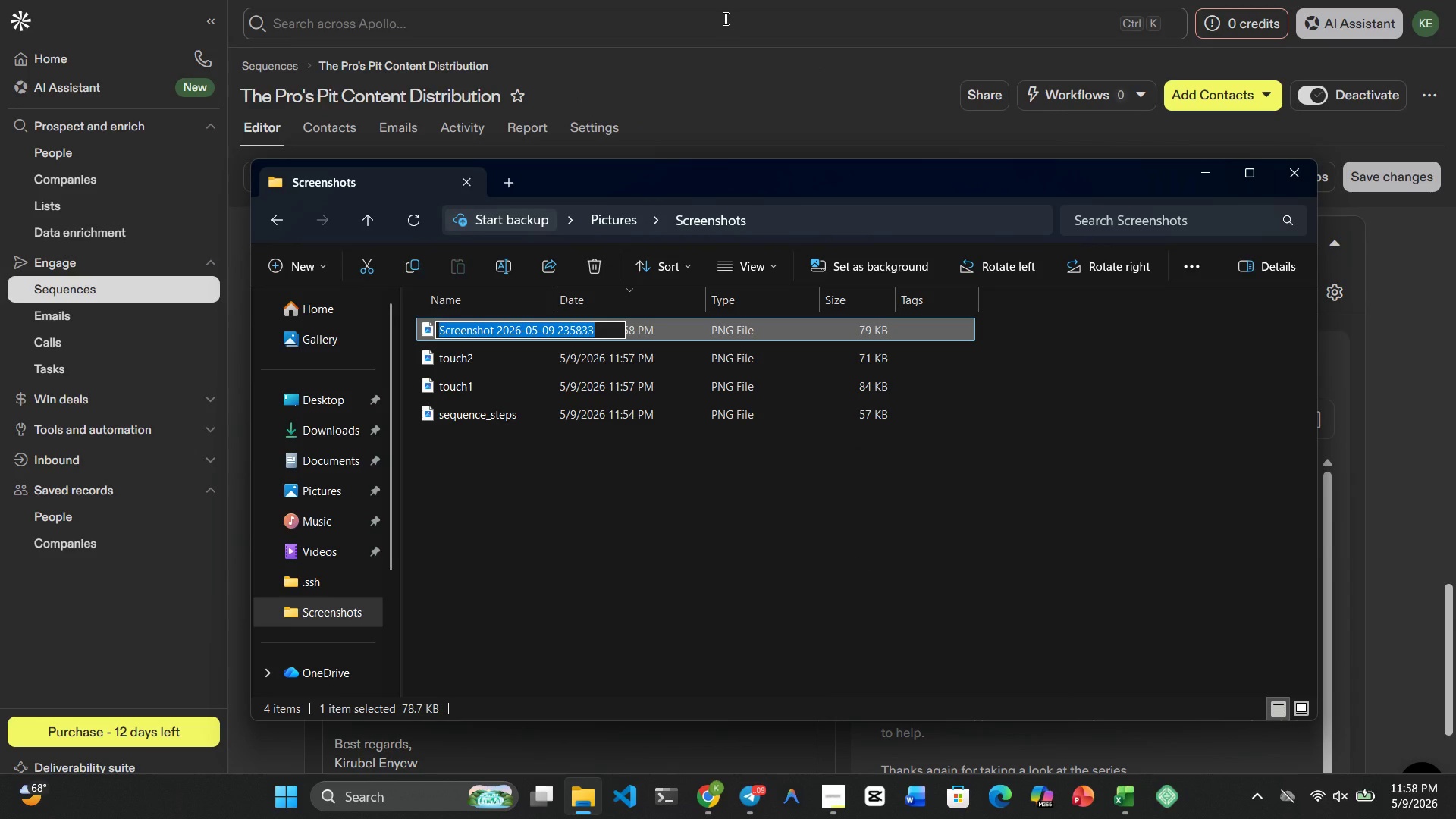 
type(tu)
key(Backspace)
type(ouch3)
 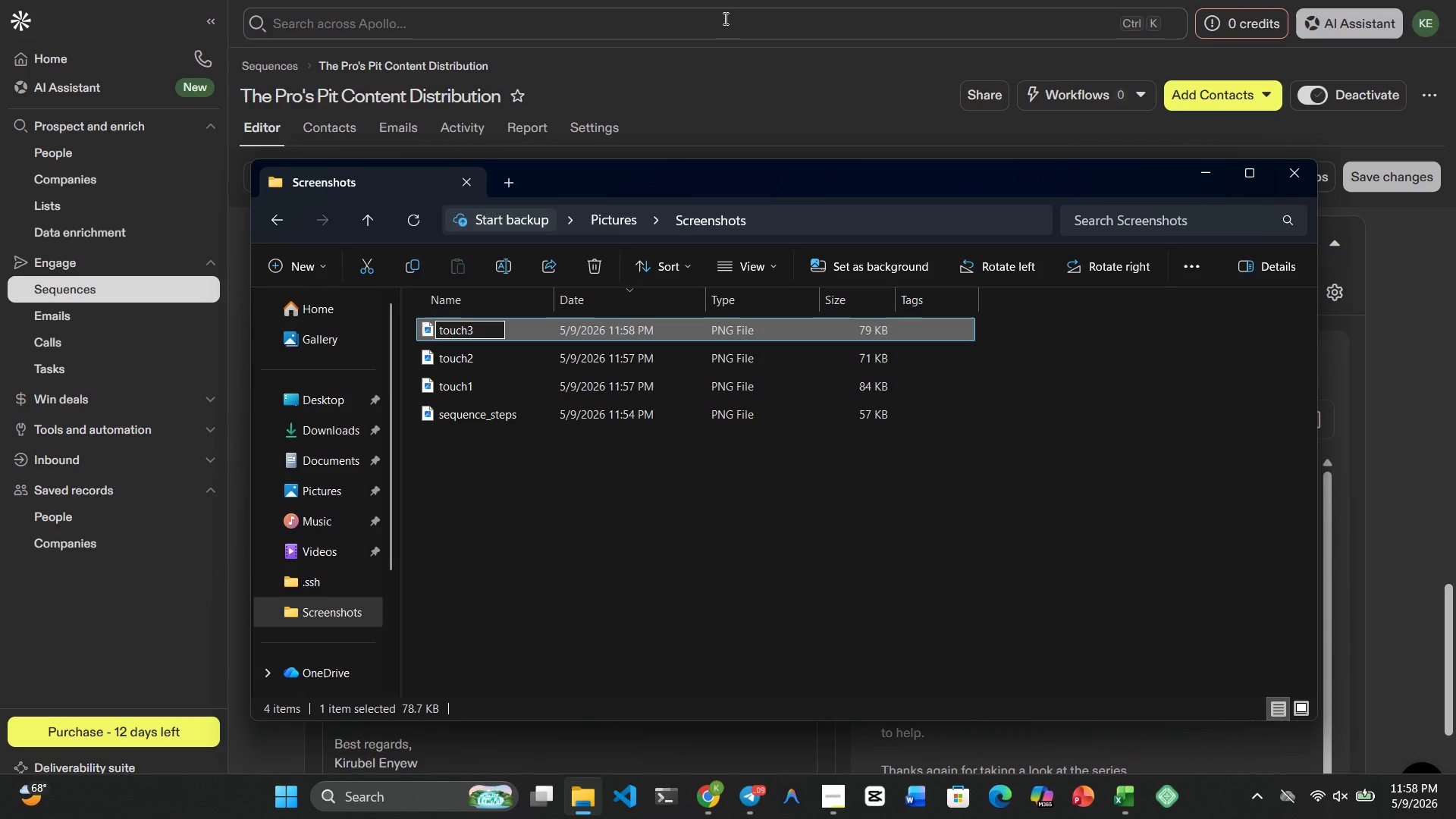 
key(Enter)
 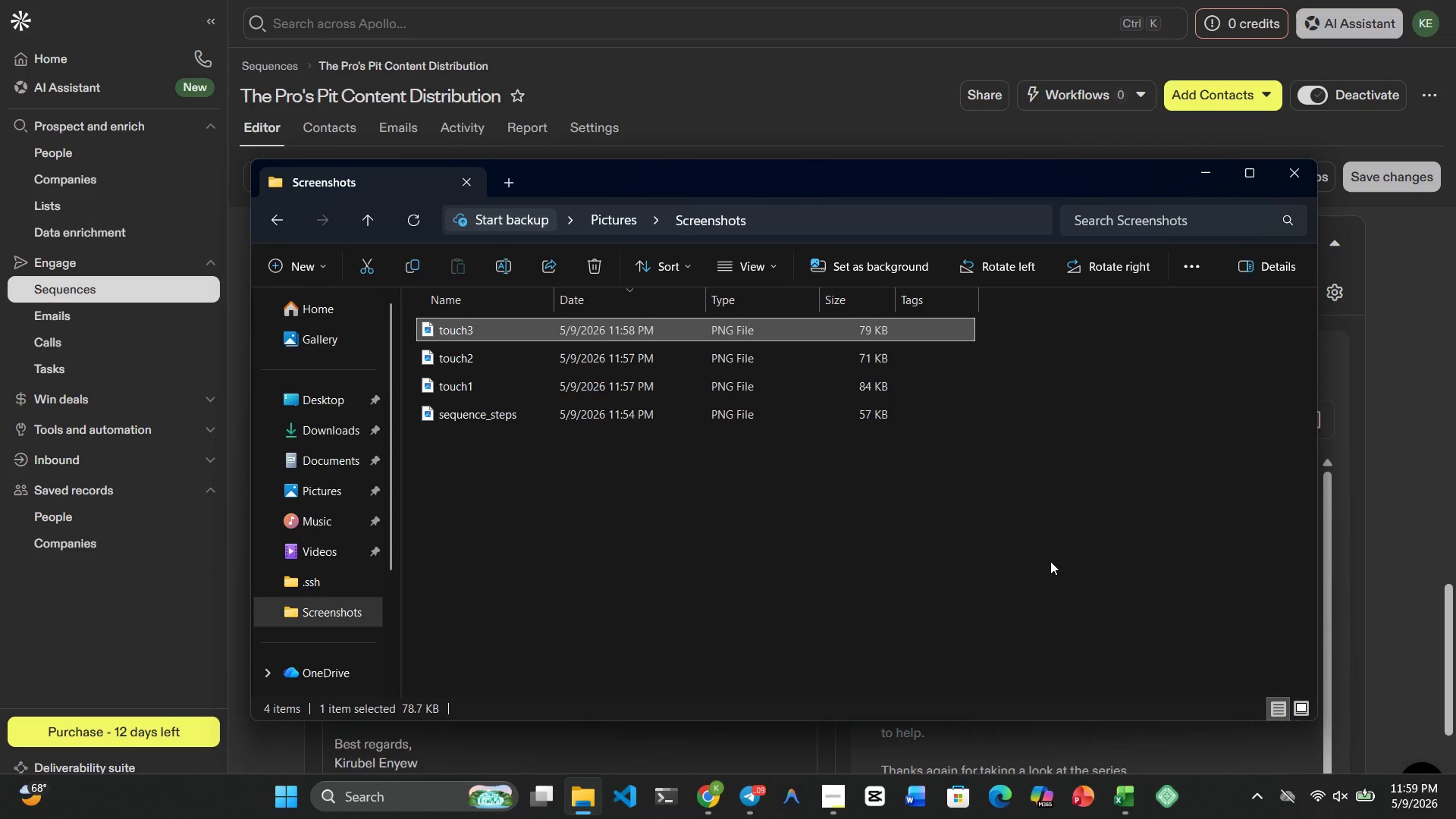 
wait(21.56)
 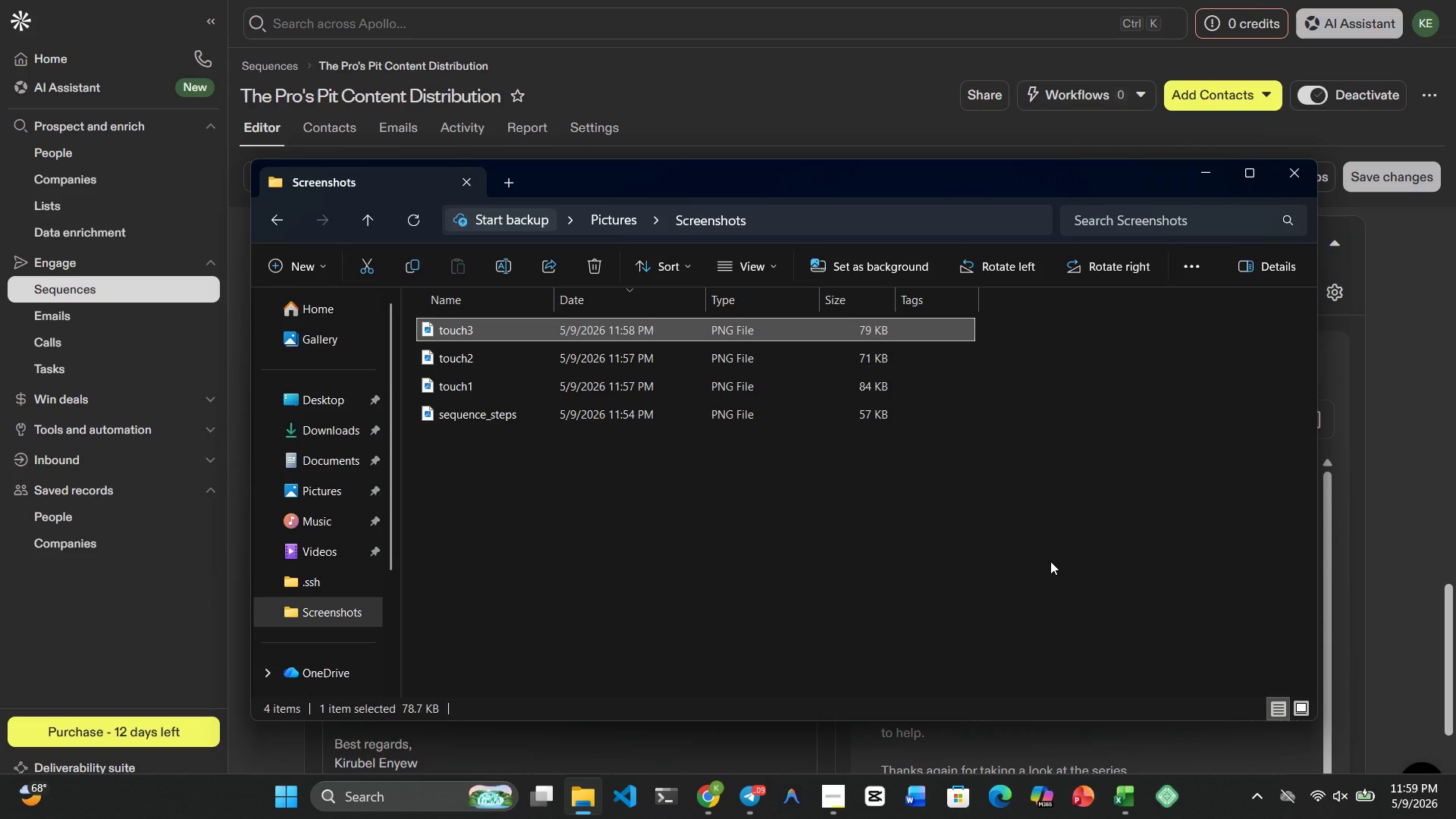 
left_click([714, 792])
 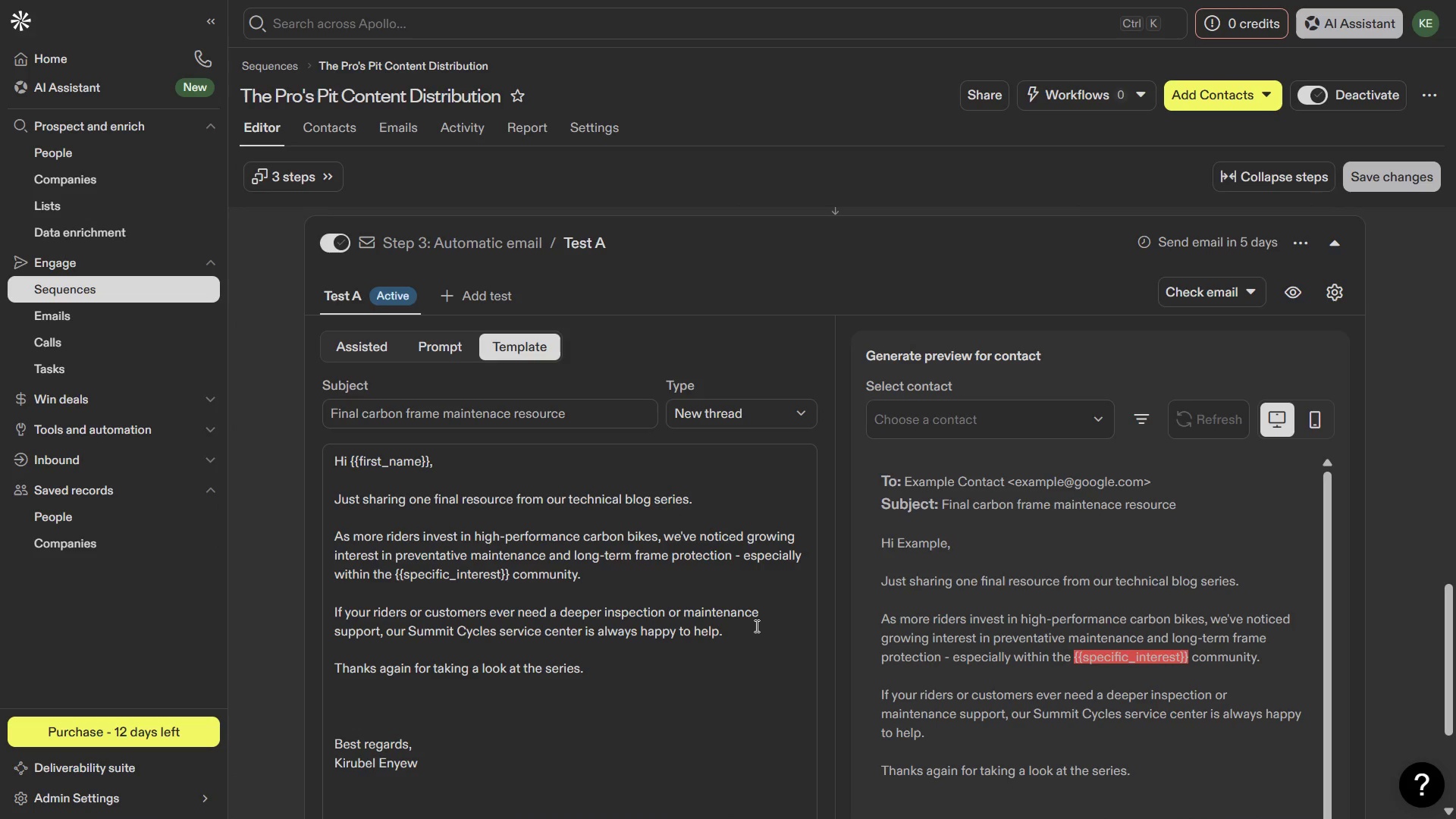 
key(Meta+7)